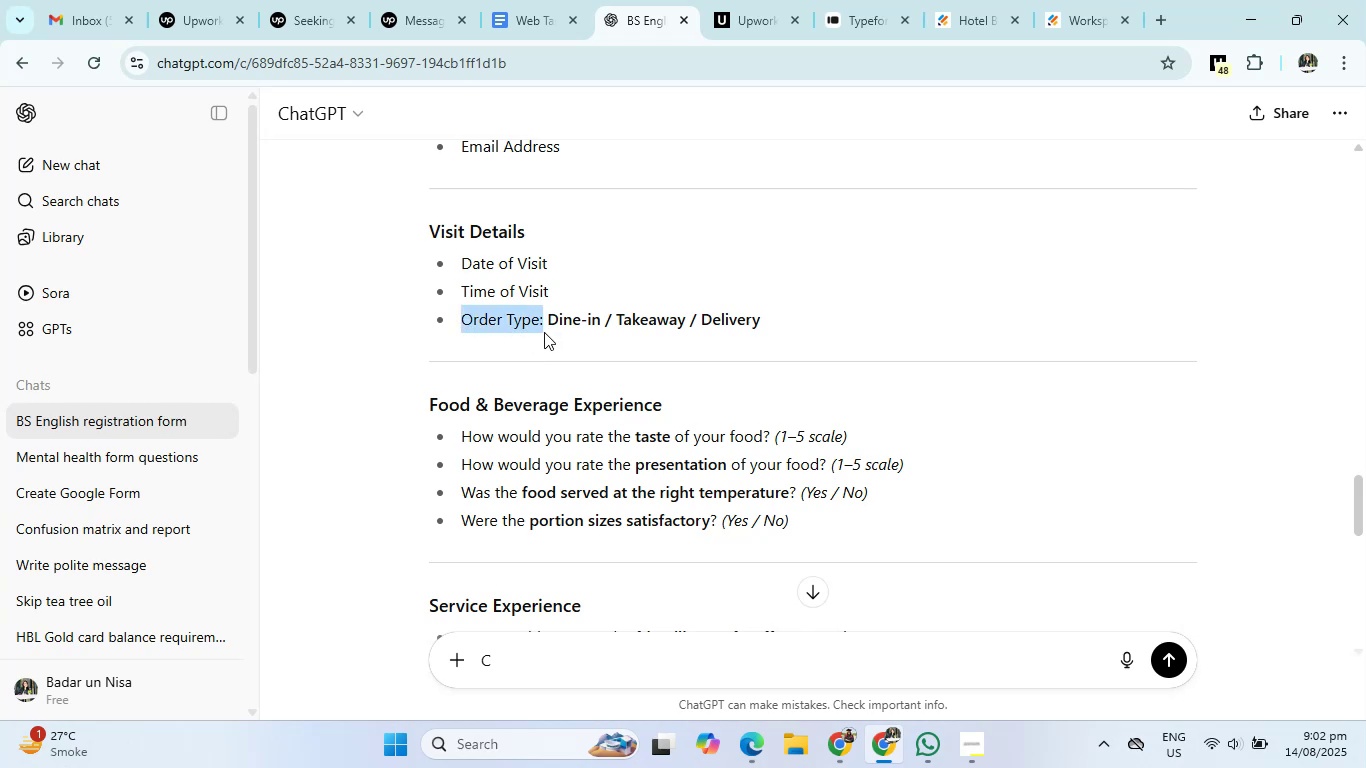 
key(Control+C)
 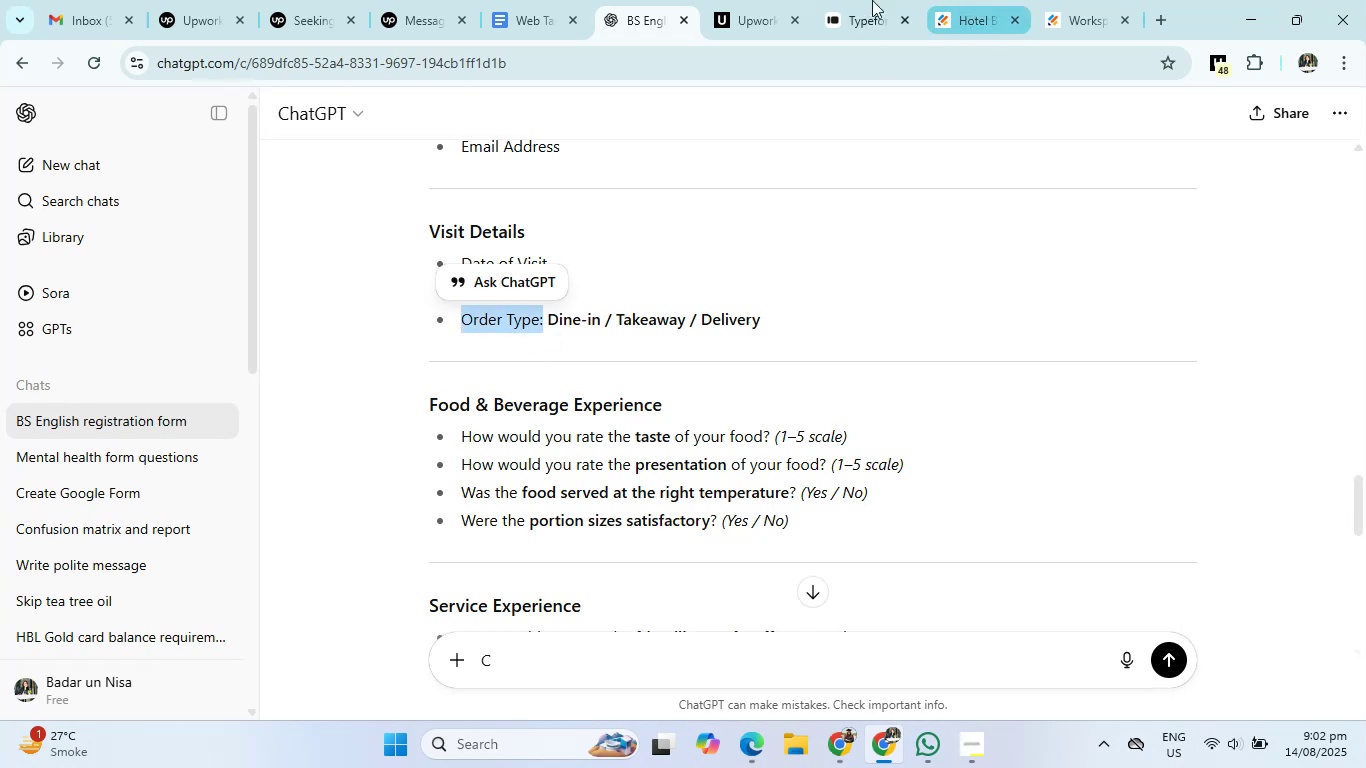 
left_click([845, 0])
 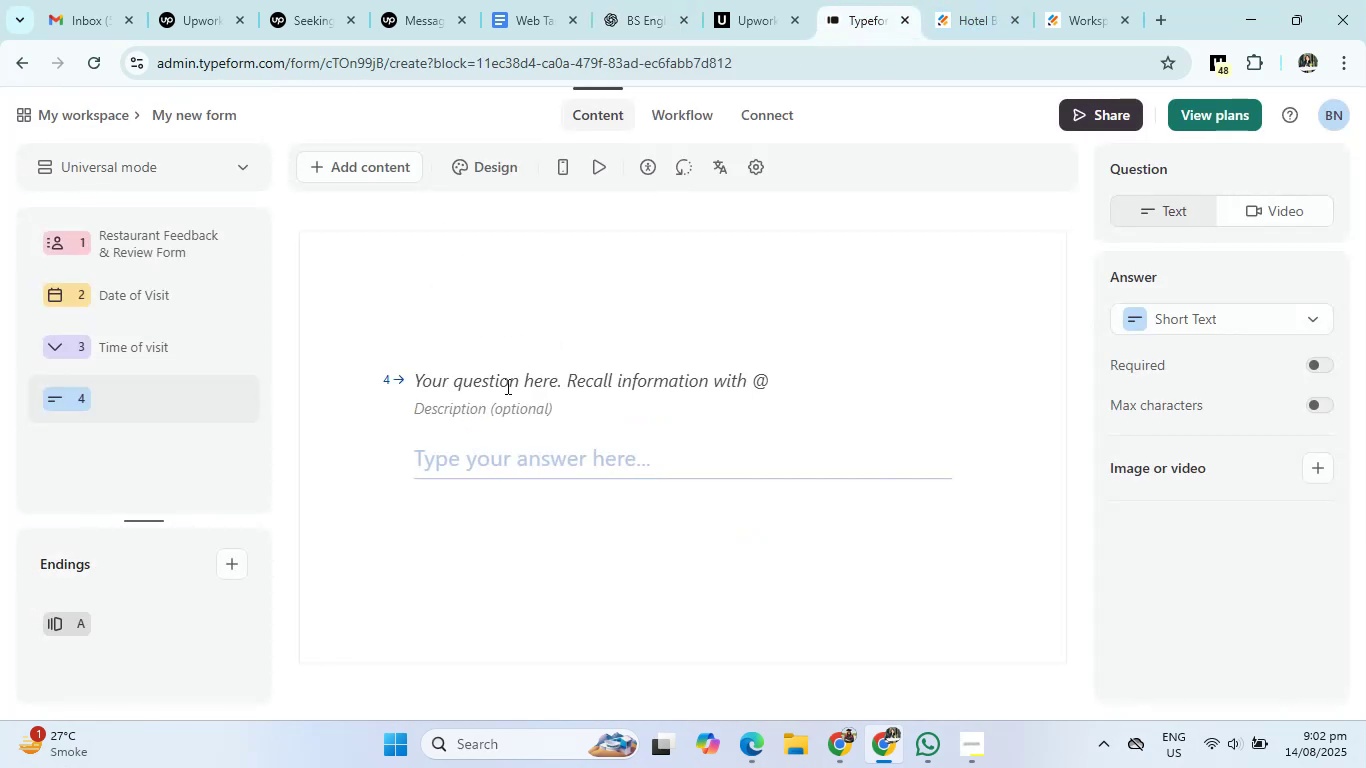 
left_click([505, 386])
 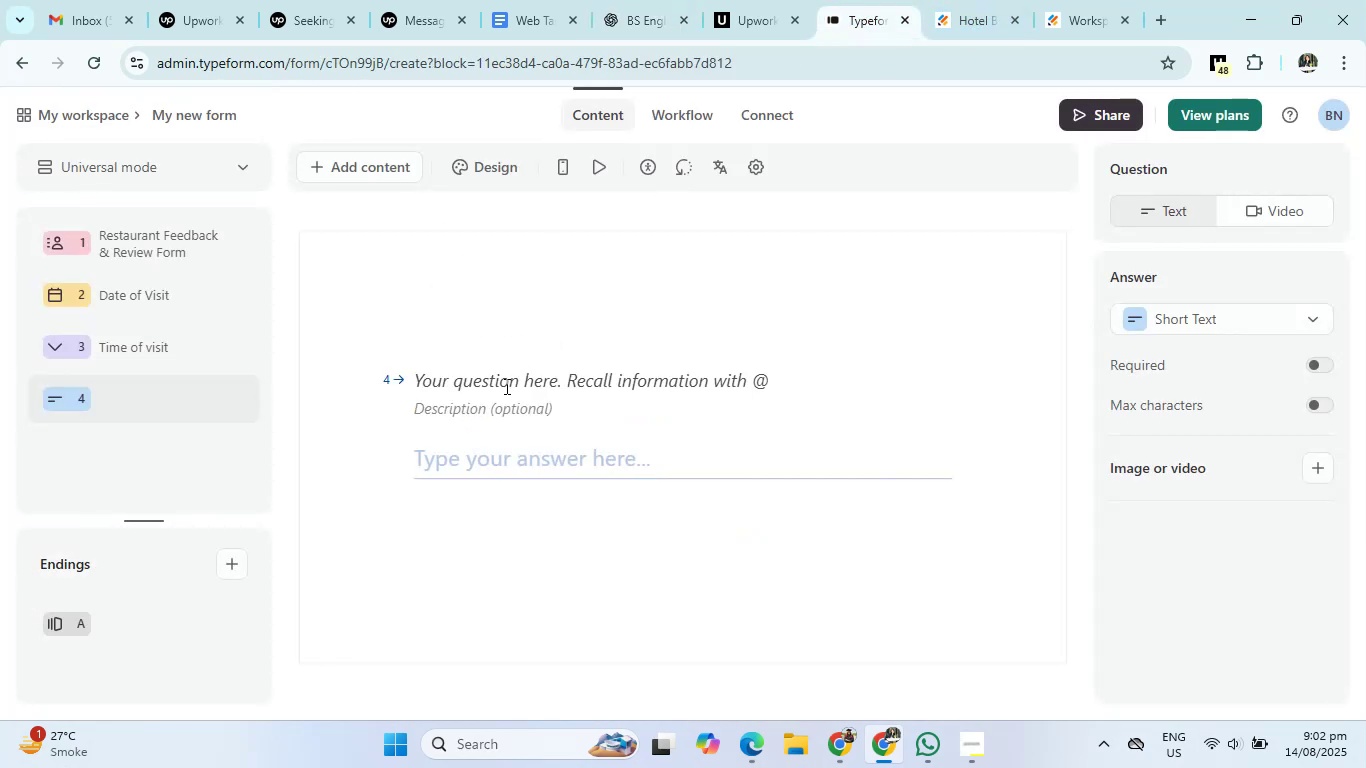 
key(Control+V)
 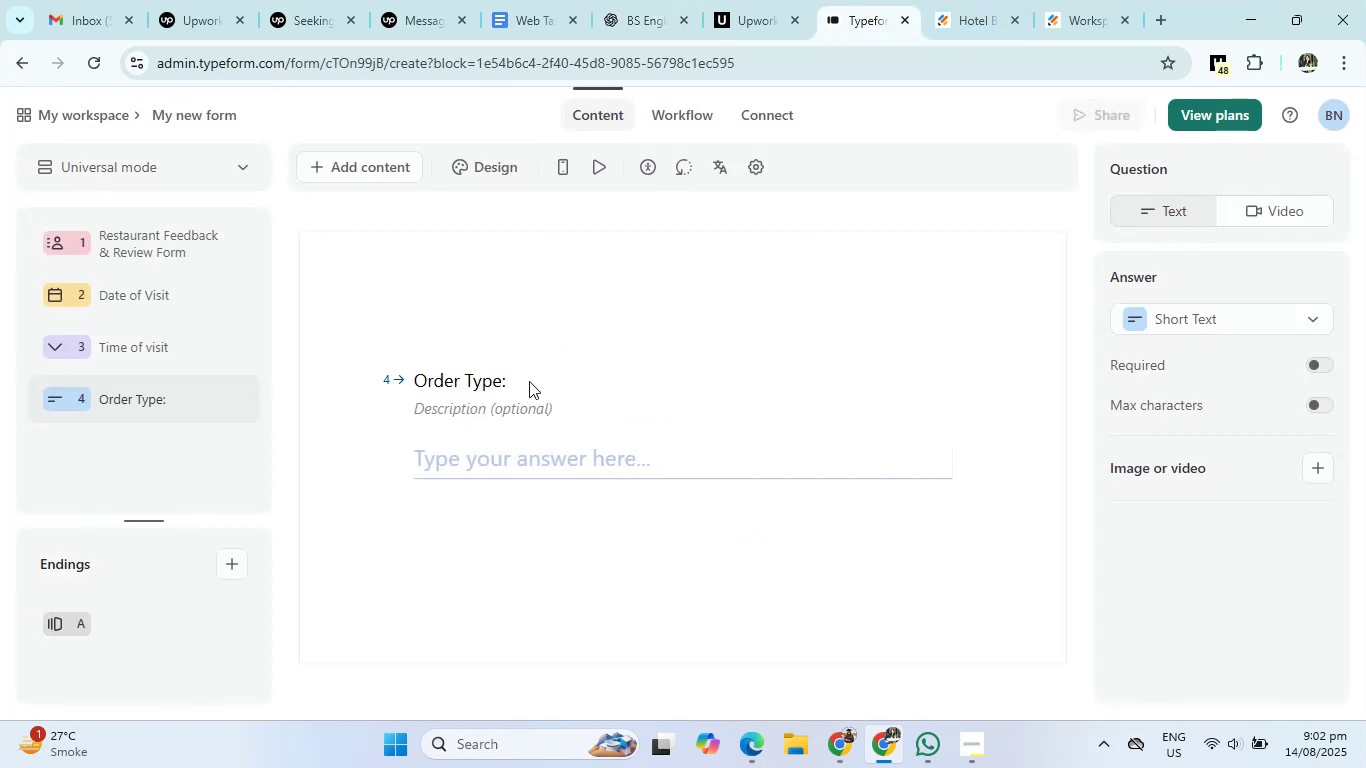 
double_click([509, 376])
 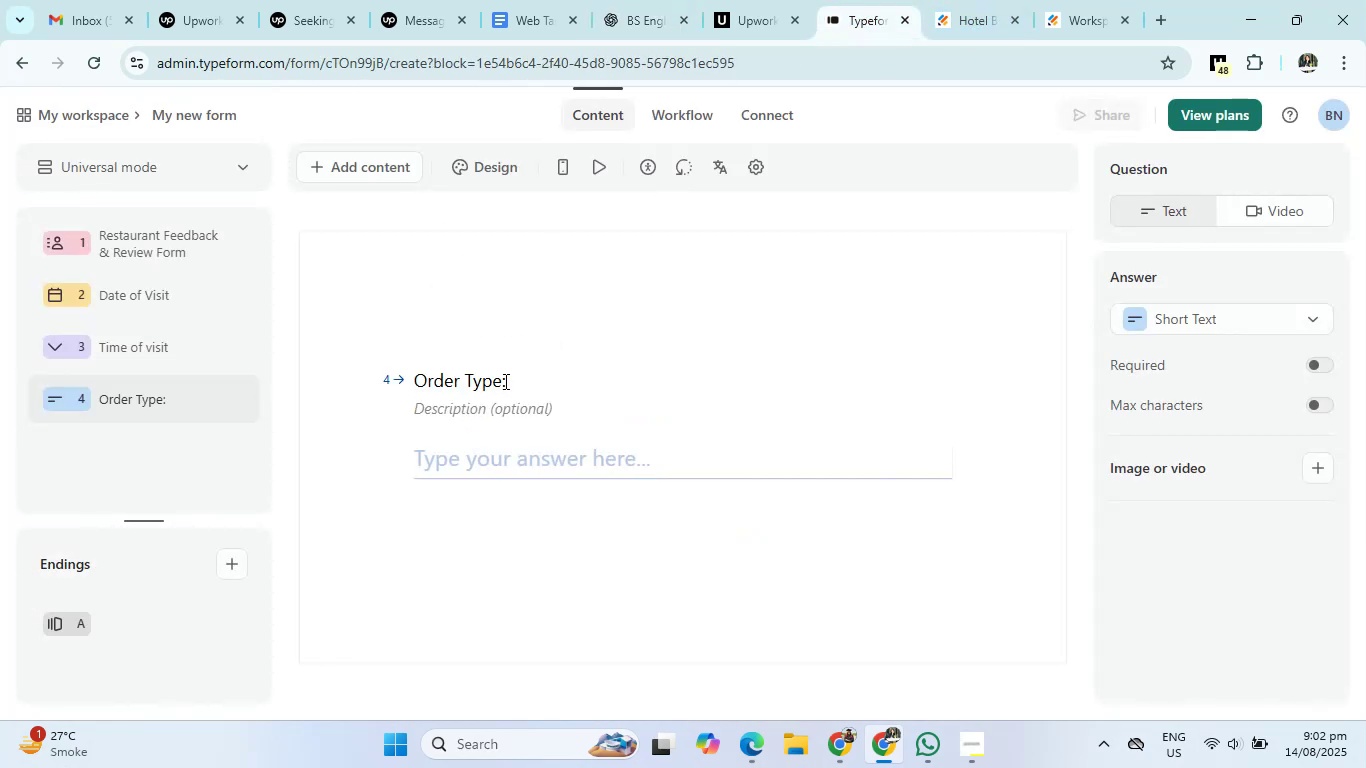 
left_click([504, 381])
 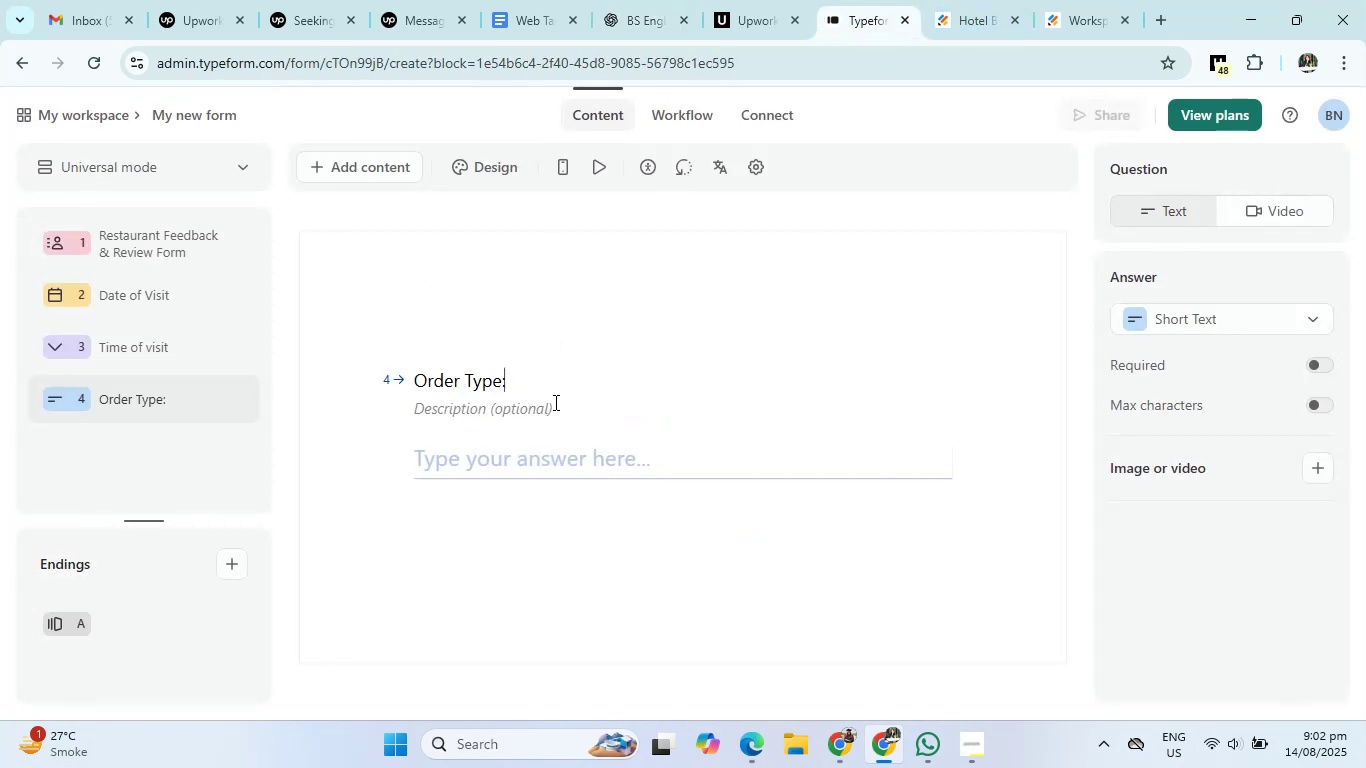 
key(Backspace)
 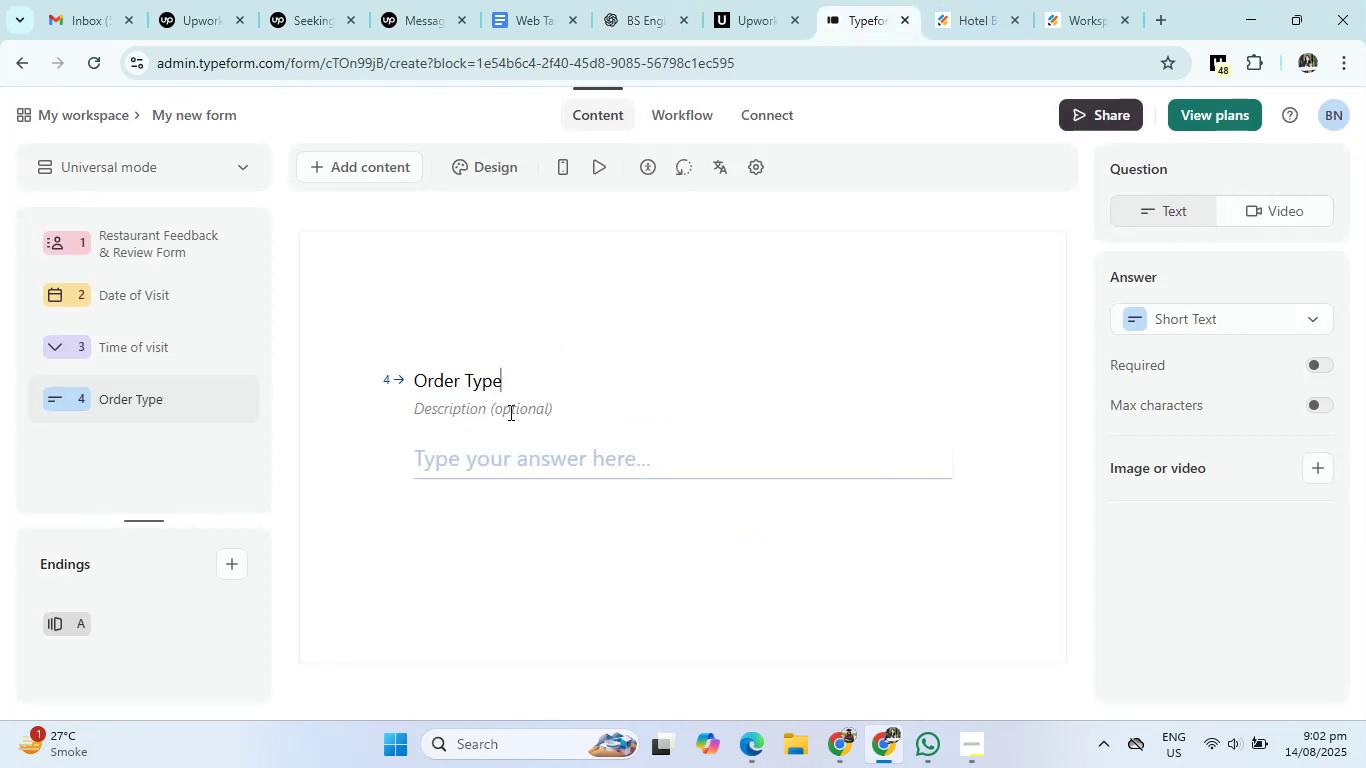 
left_click([509, 412])
 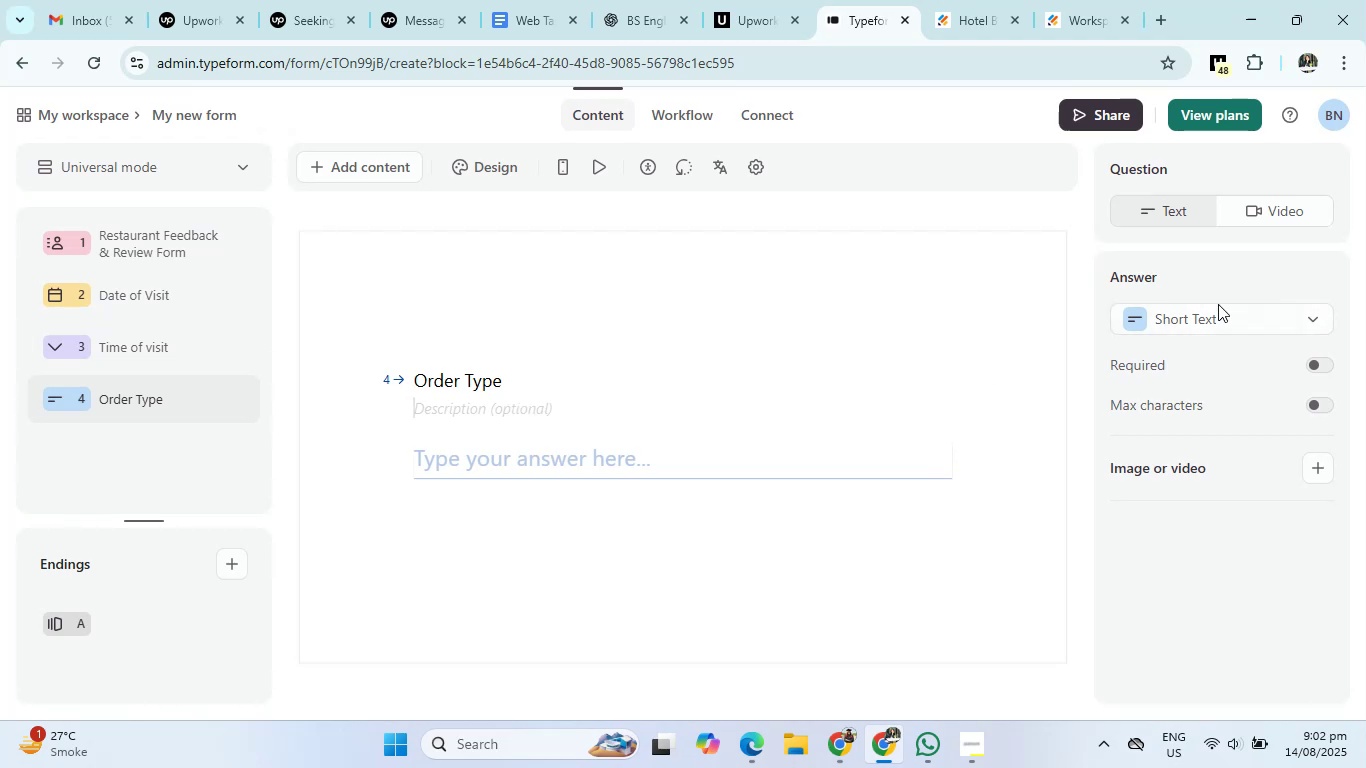 
left_click([1212, 341])
 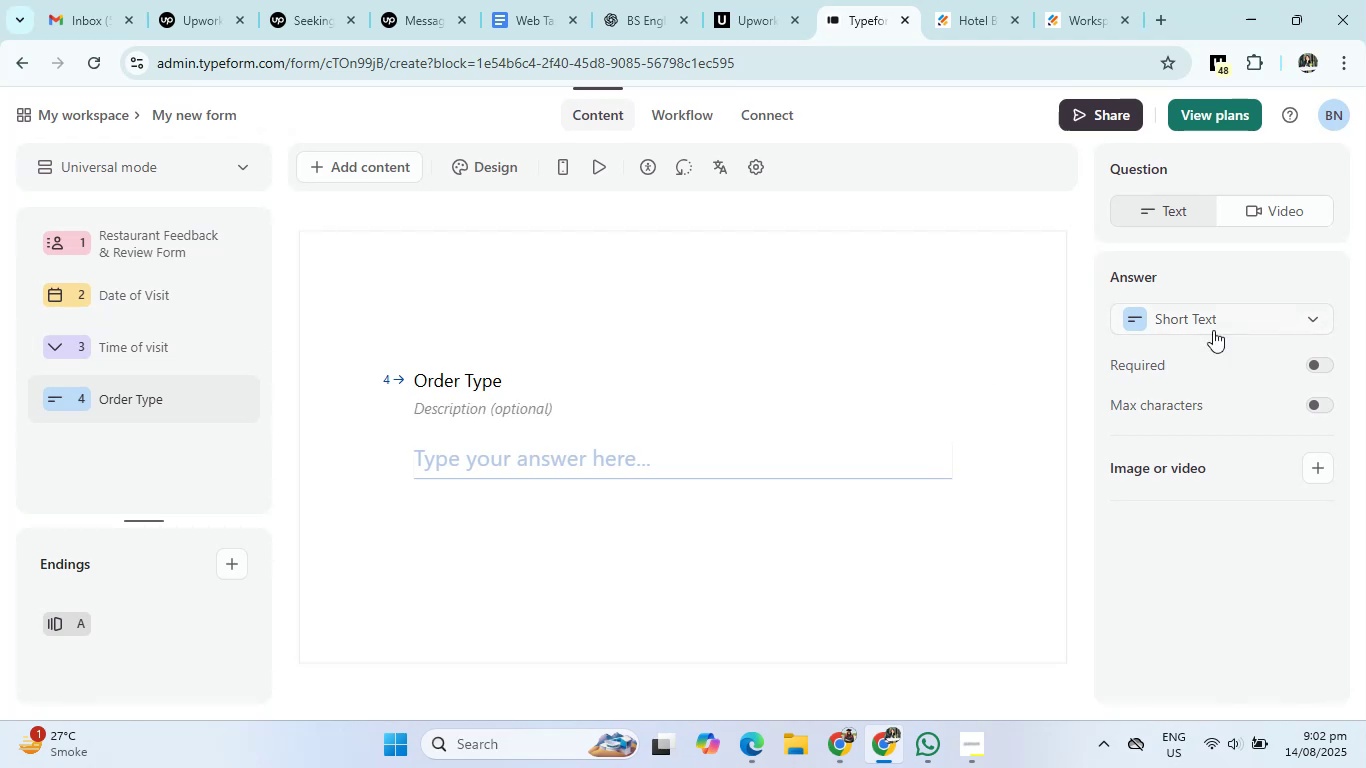 
left_click([1213, 330])
 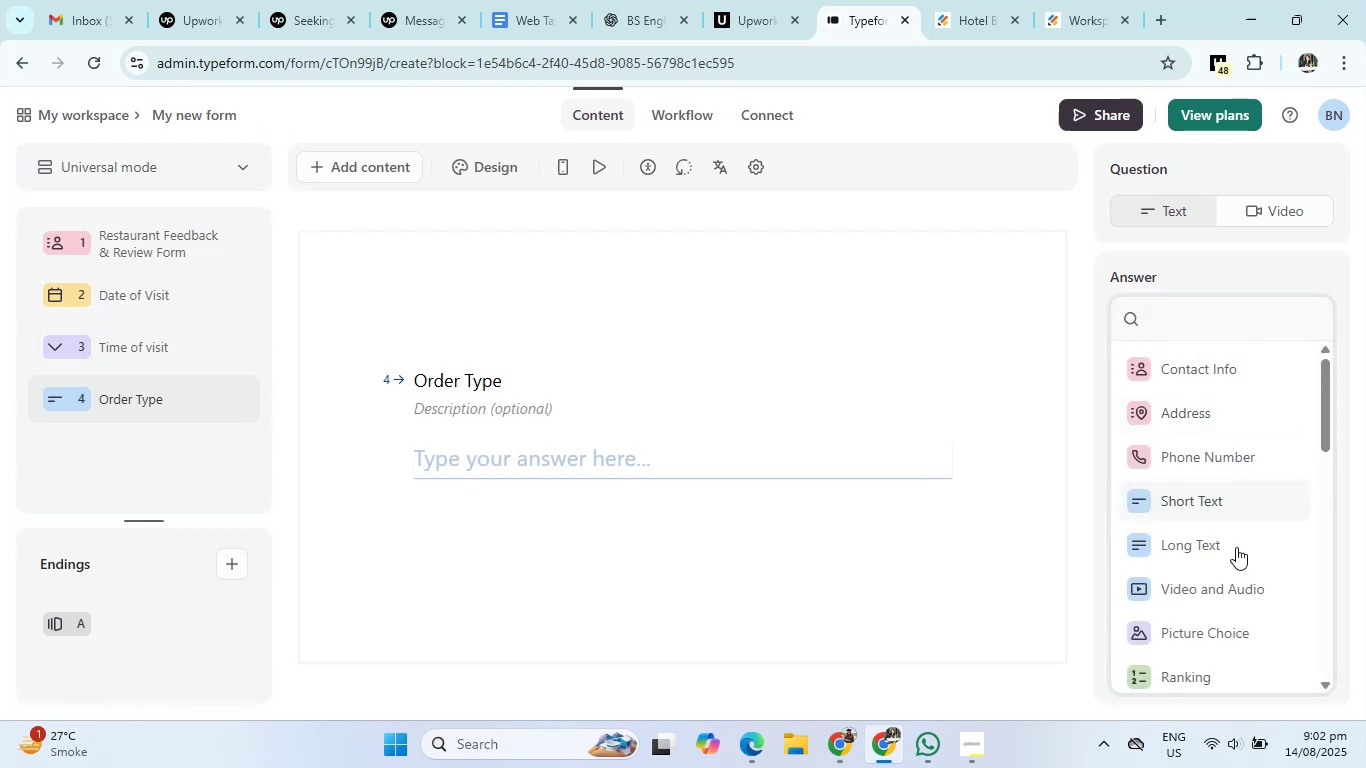 
scroll: coordinate [1246, 617], scroll_direction: down, amount: 2.0
 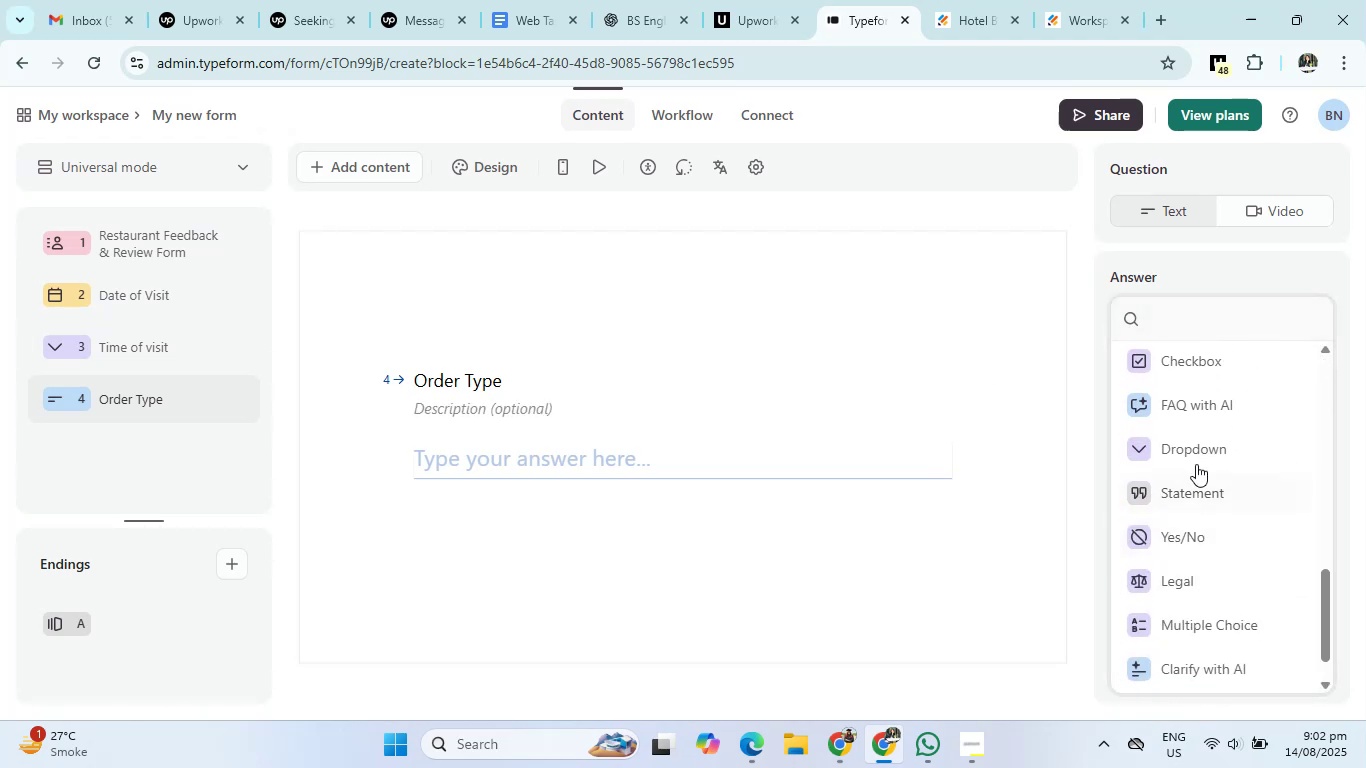 
left_click([1187, 447])
 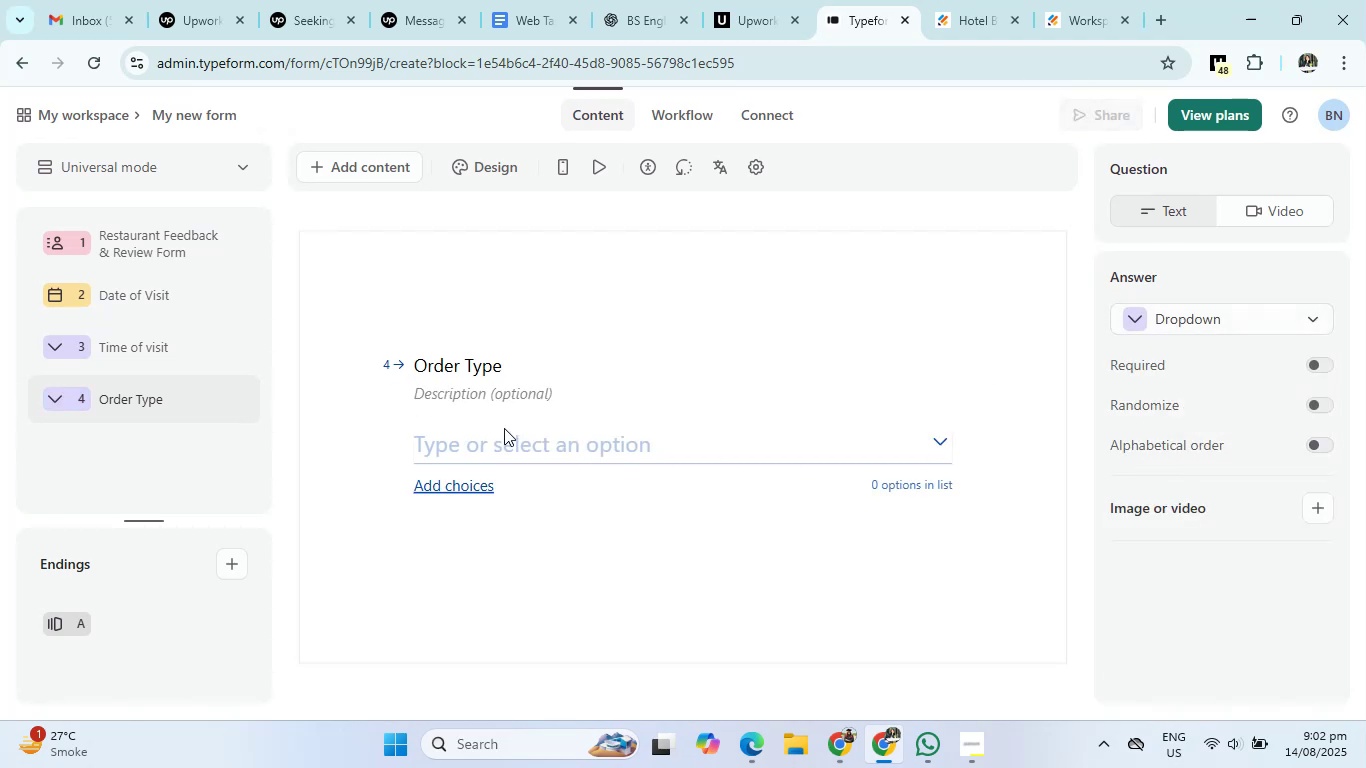 
left_click([494, 443])
 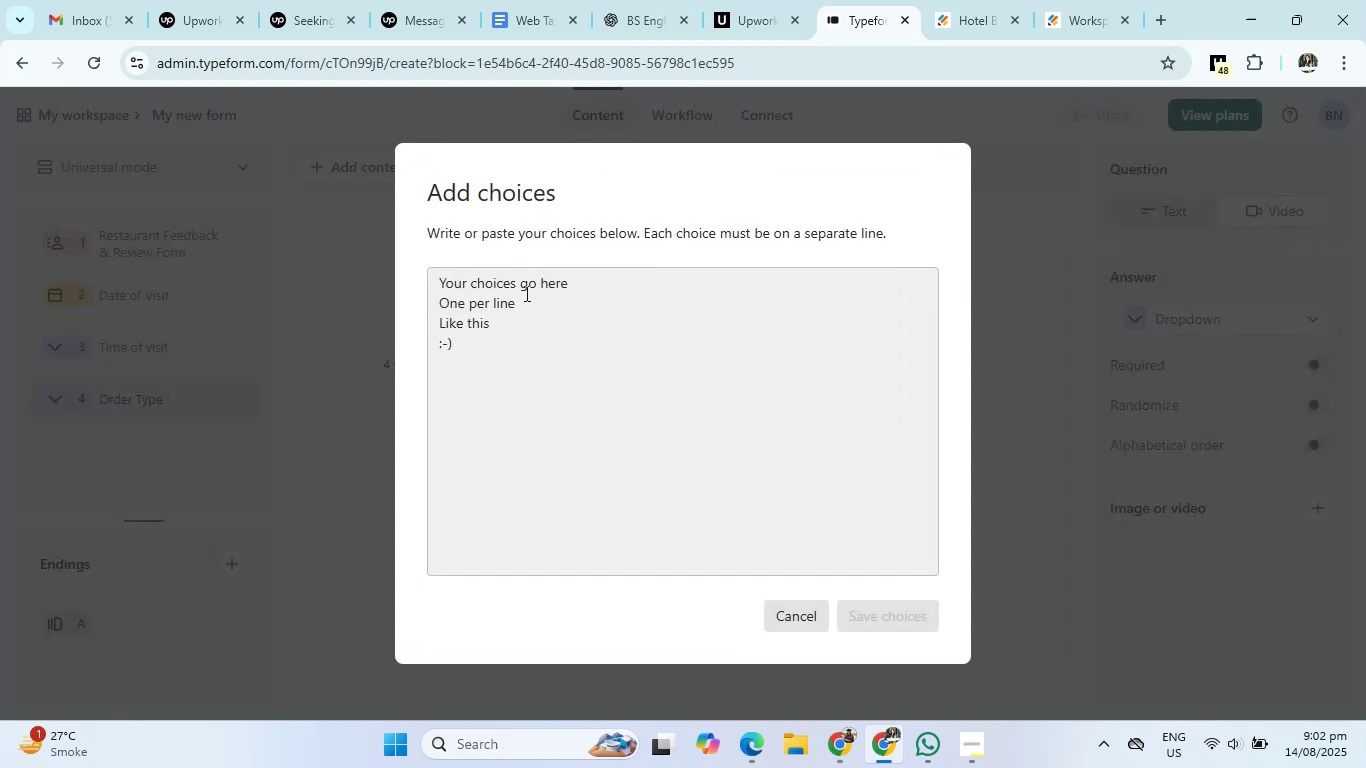 
left_click([479, 288])
 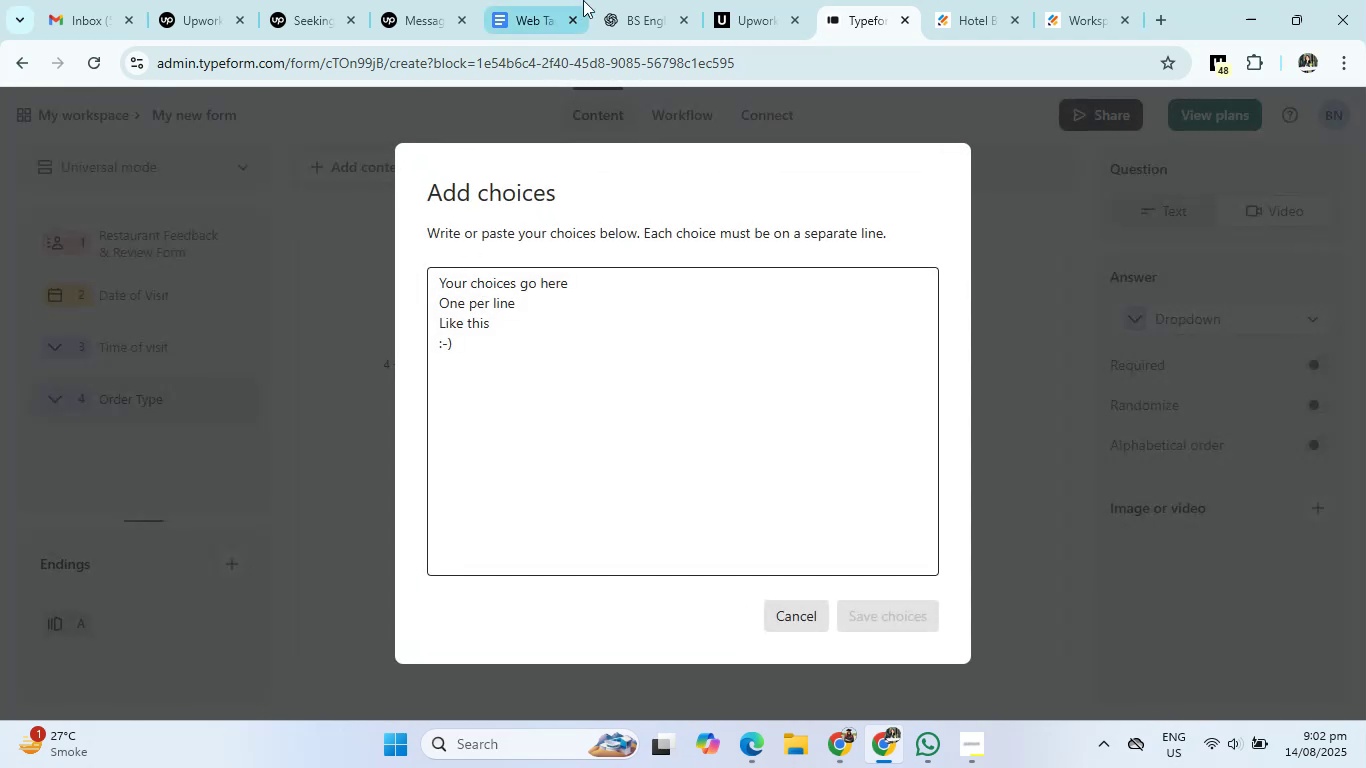 
left_click([630, 0])
 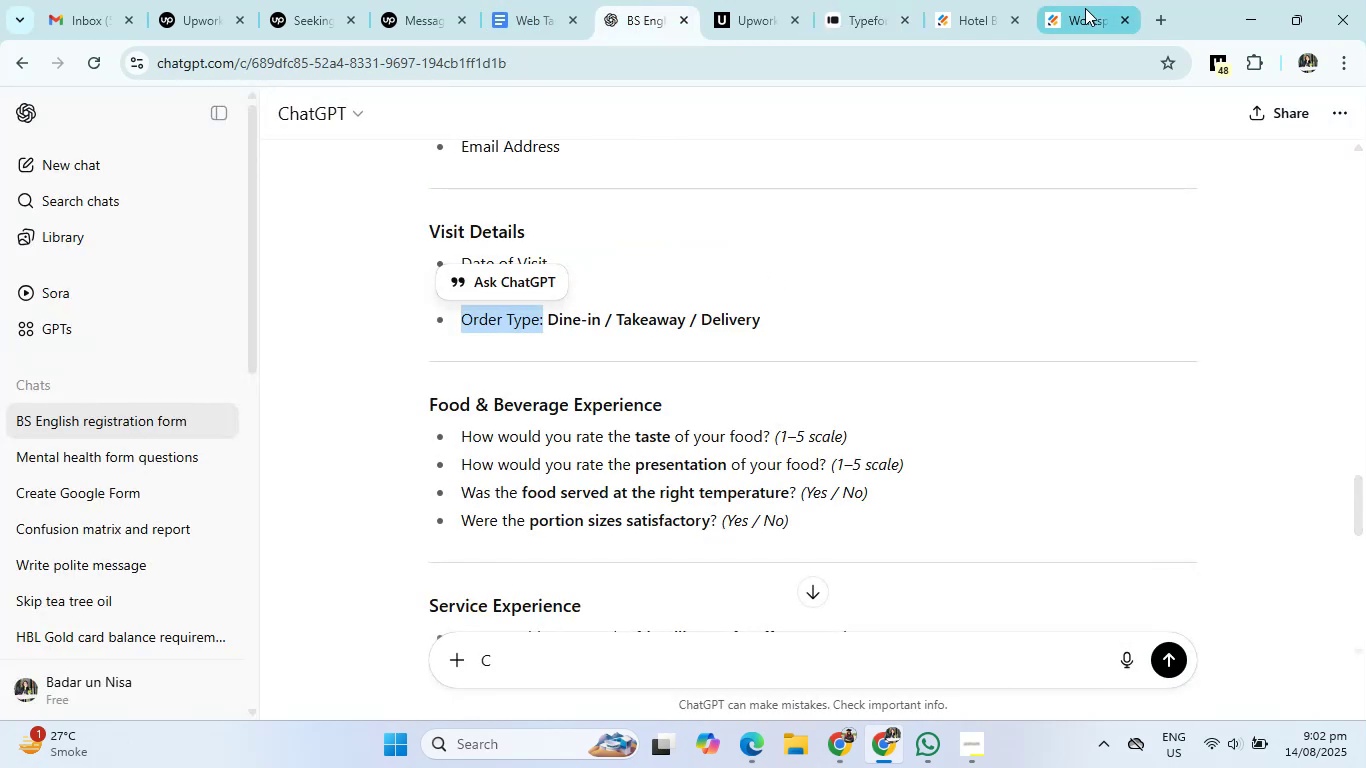 
left_click([862, 1])
 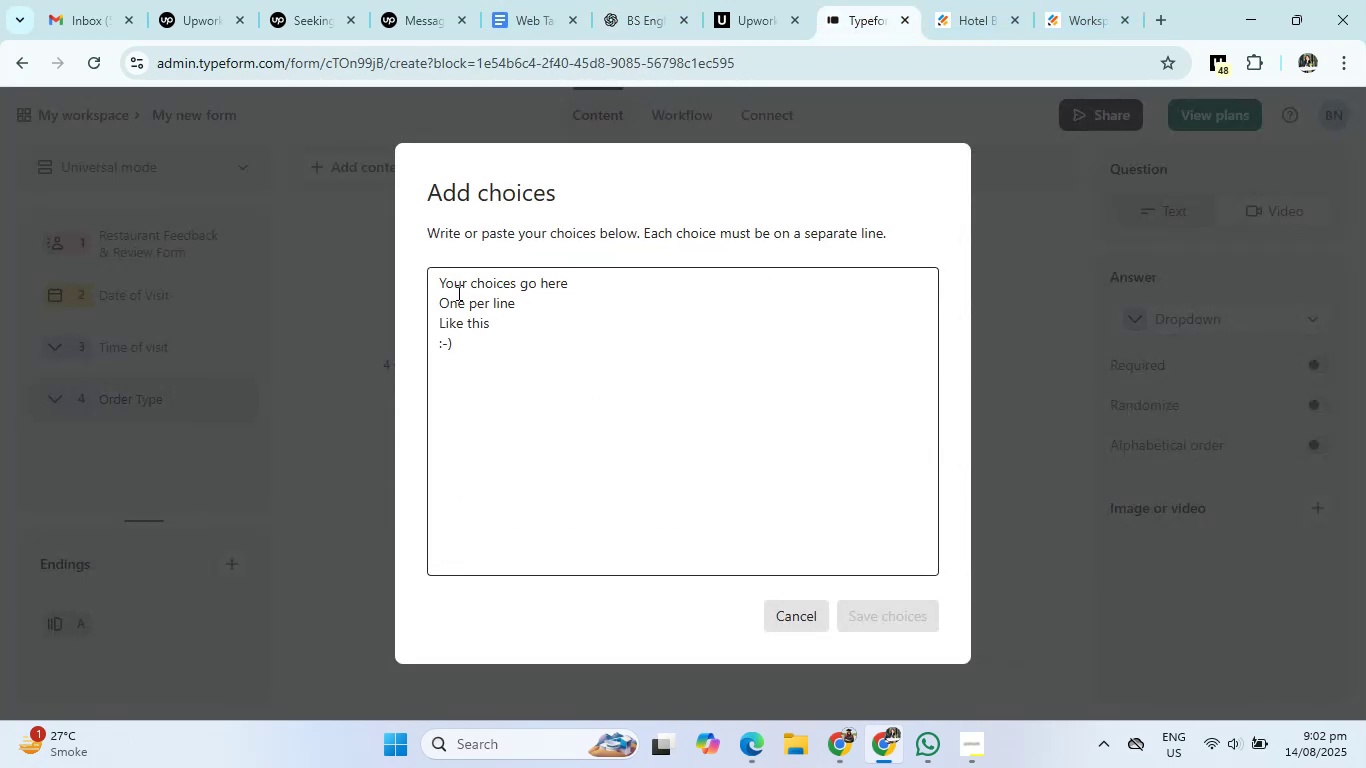 
type(Dine-in)
 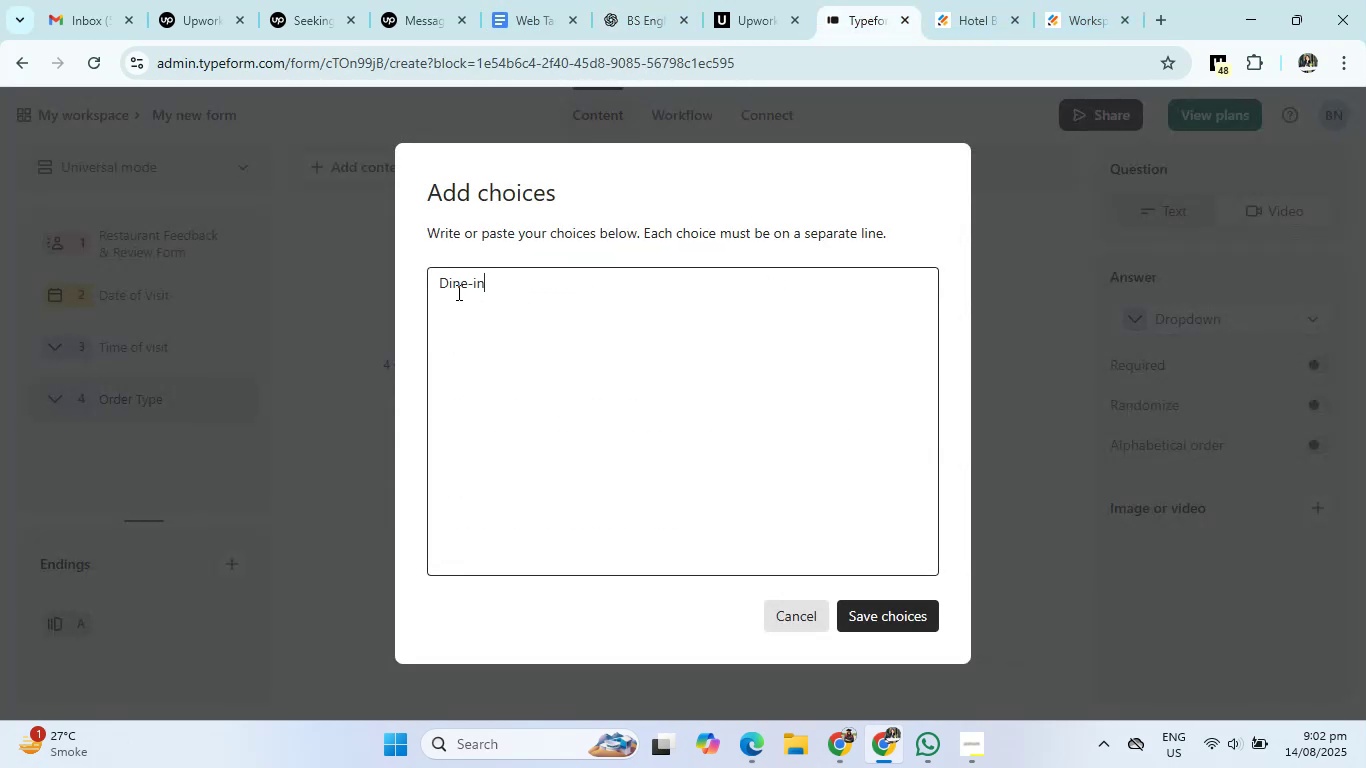 
key(Enter)
 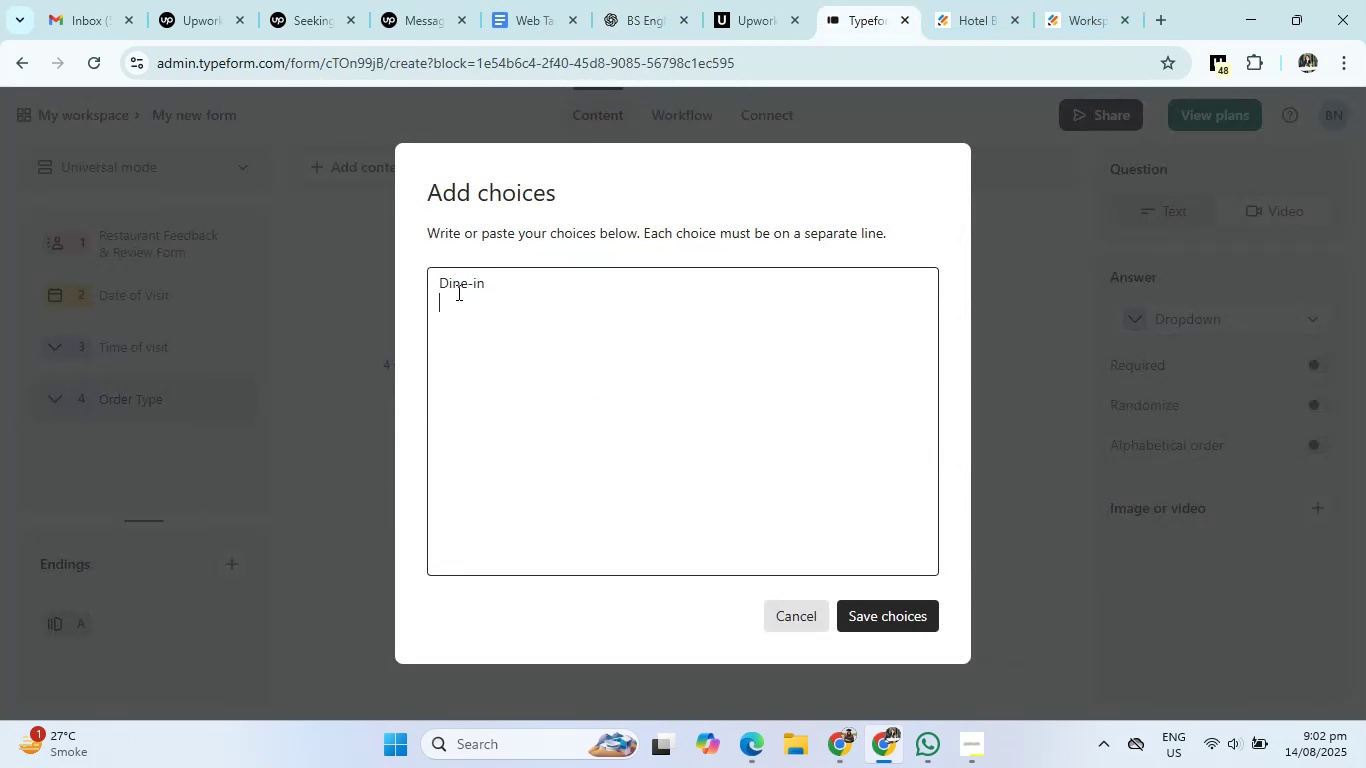 
type(Take away)
 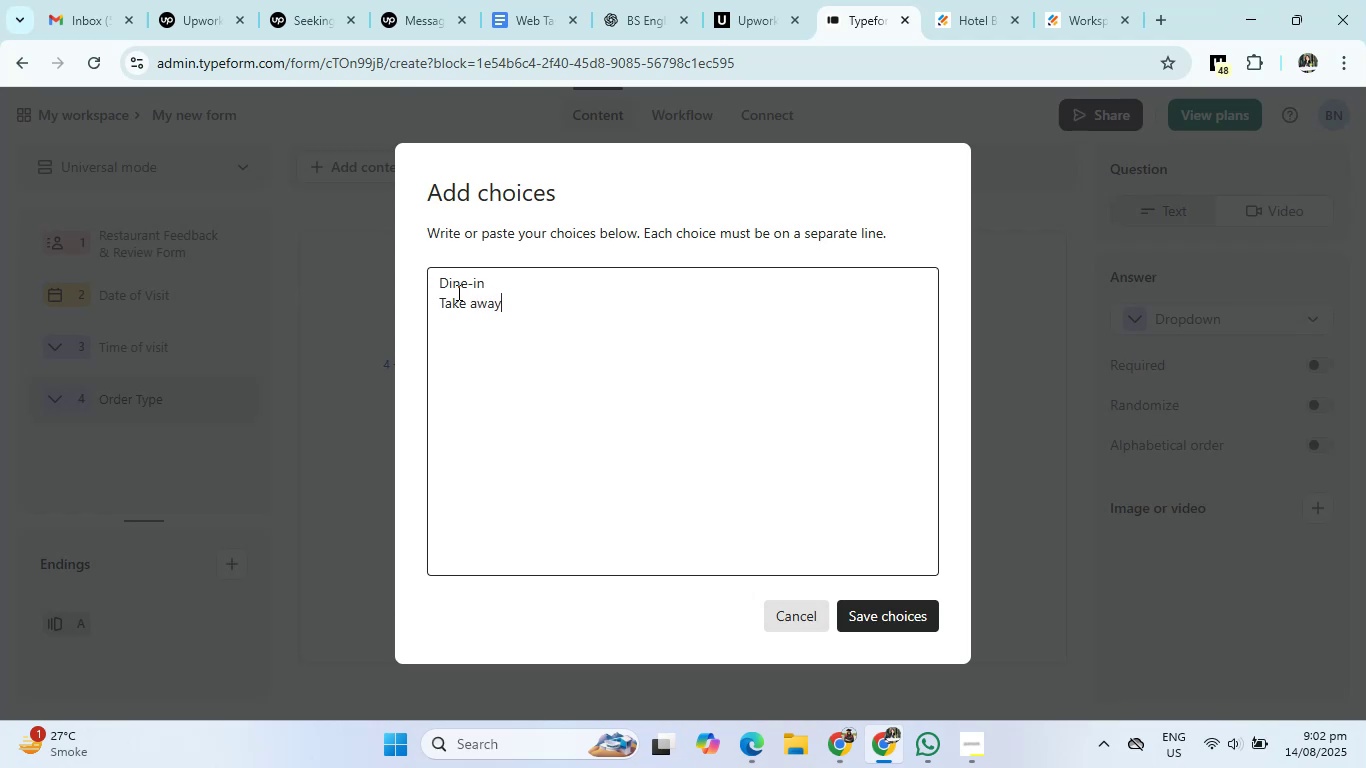 
key(Enter)
 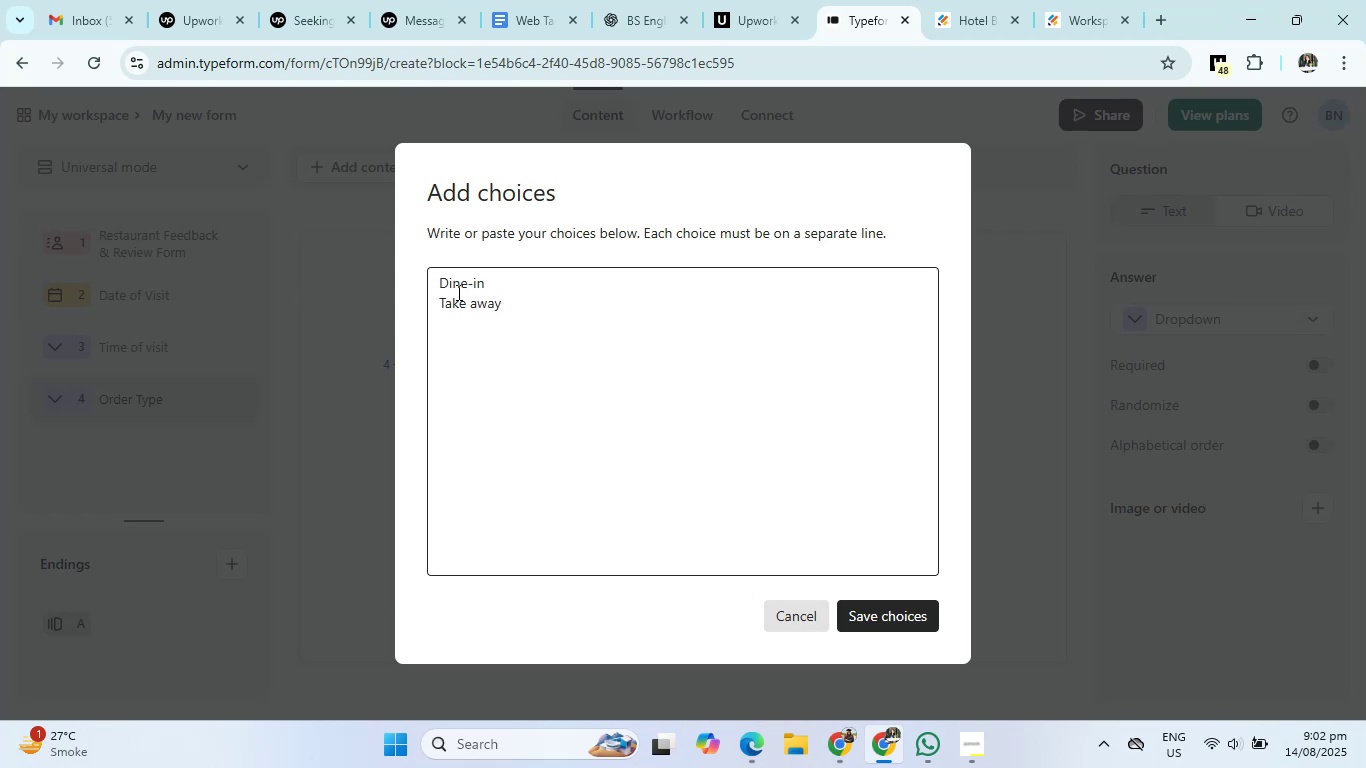 
type(Delevry)
 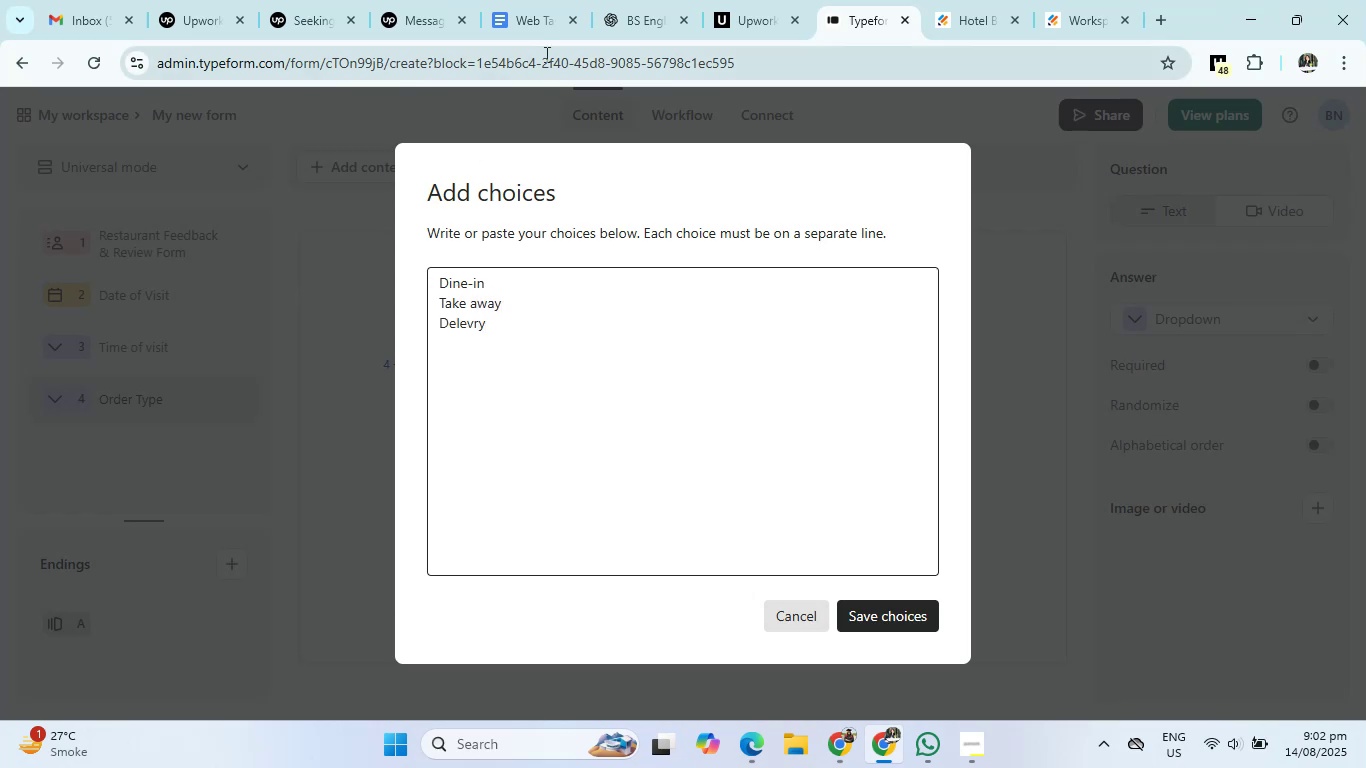 
left_click([627, 0])
 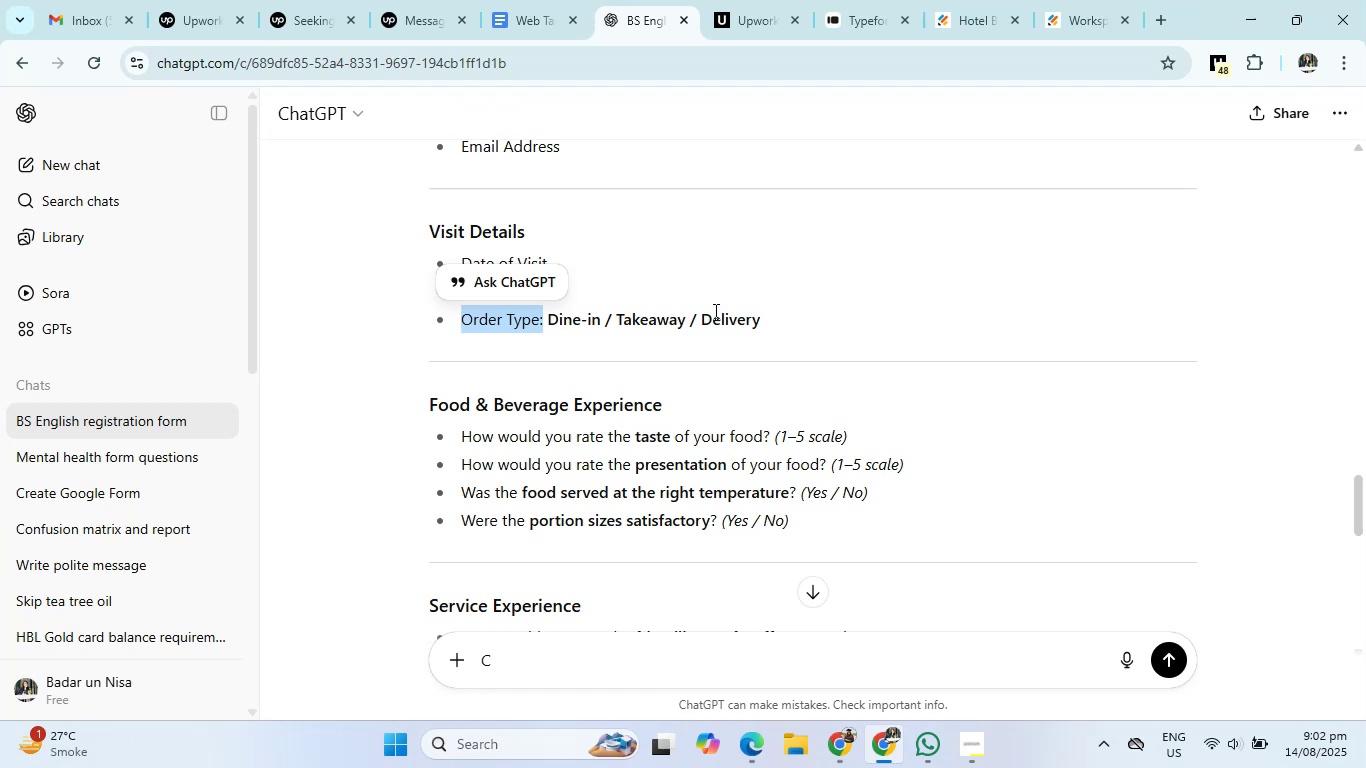 
left_click_drag(start_coordinate=[701, 320], to_coordinate=[840, 326])
 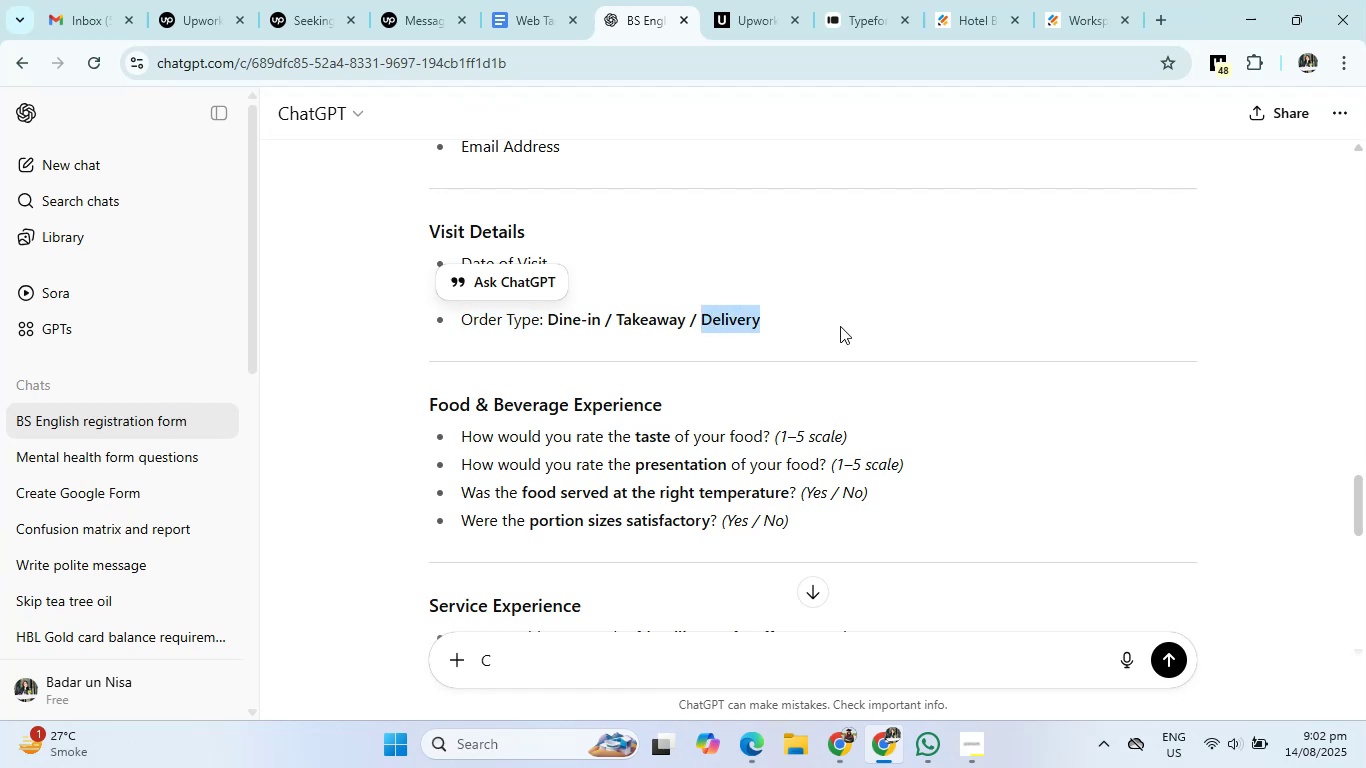 
key(Control+C)
 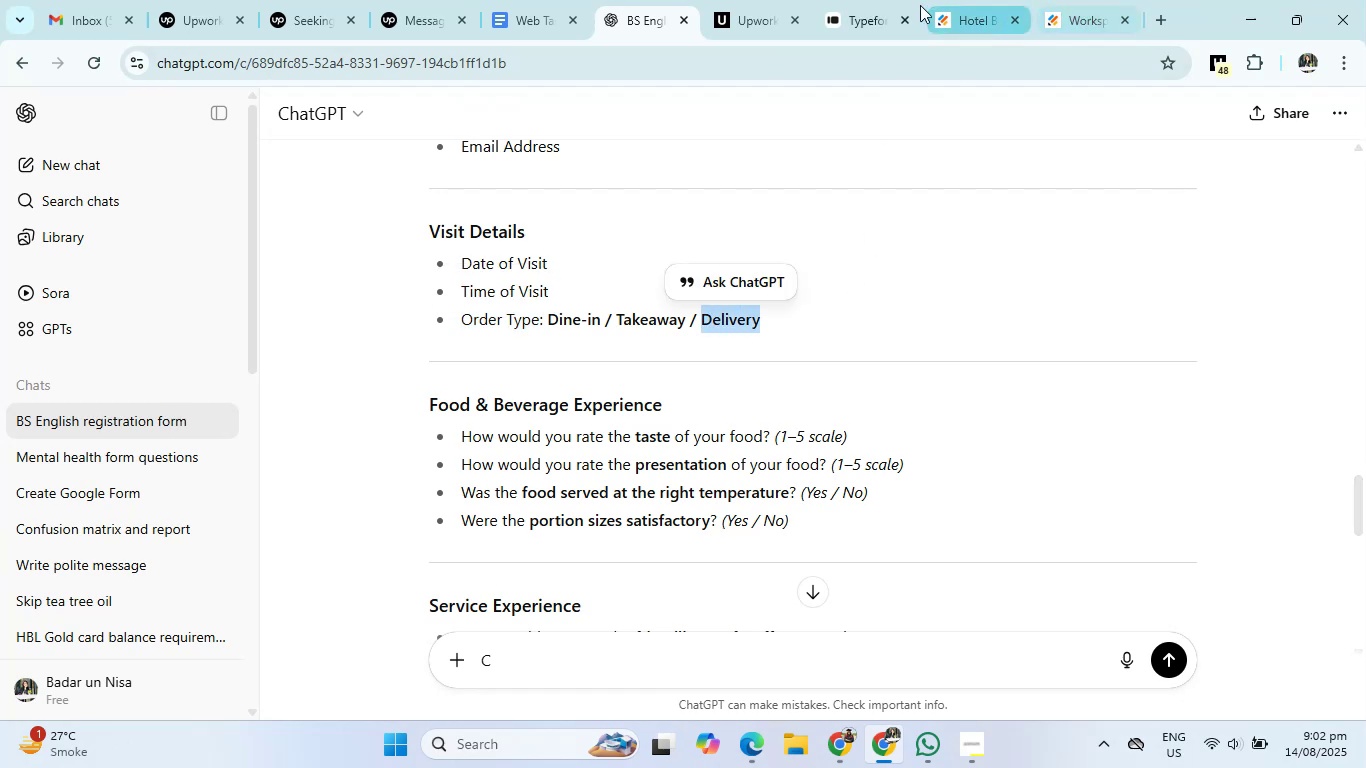 
left_click([886, 5])
 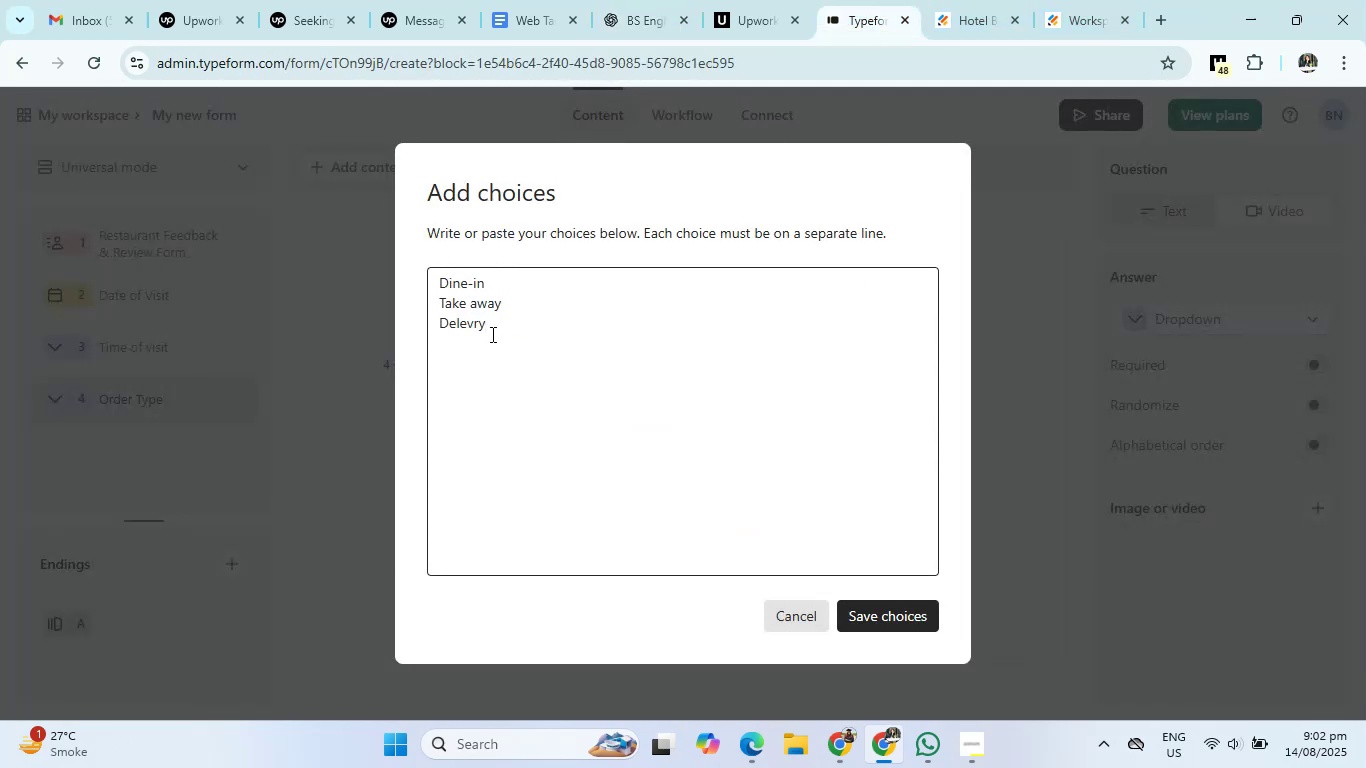 
left_click_drag(start_coordinate=[499, 326], to_coordinate=[404, 332])
 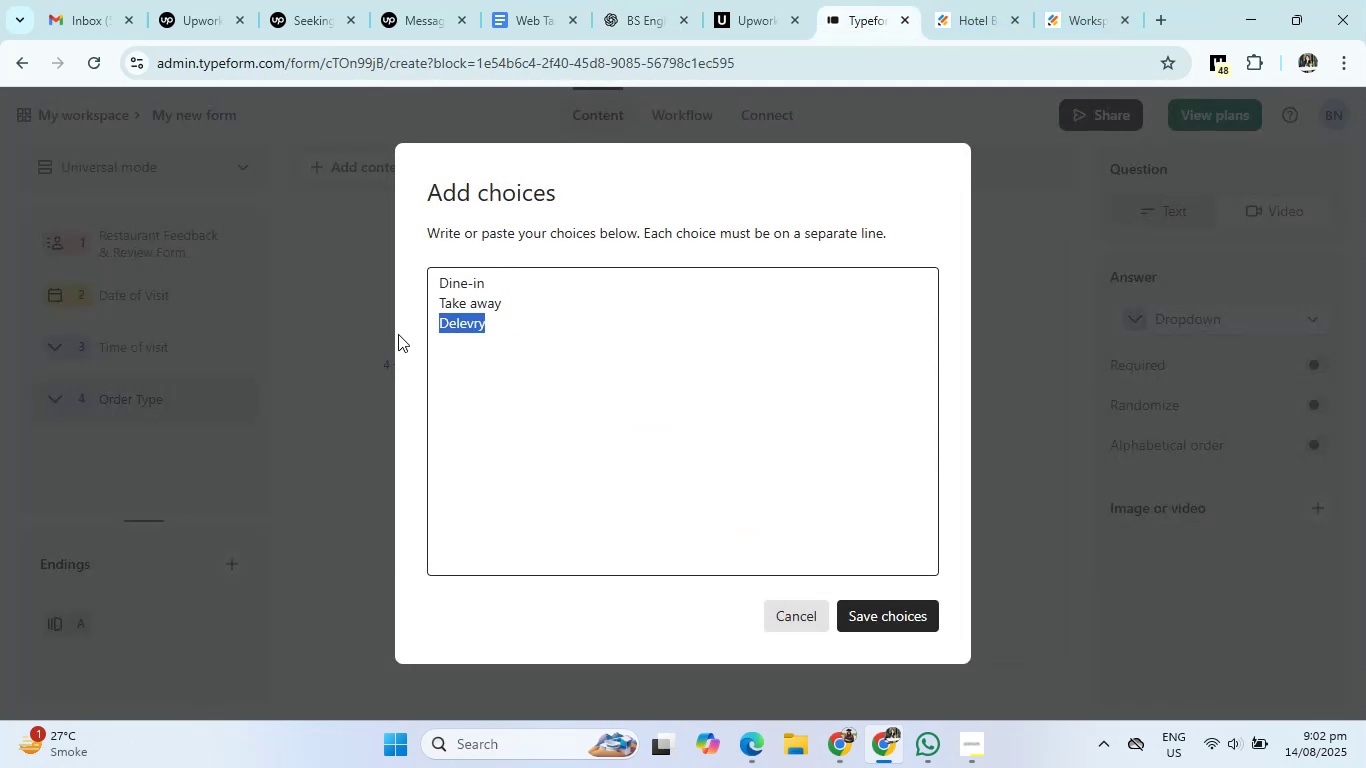 
key(Backspace)
 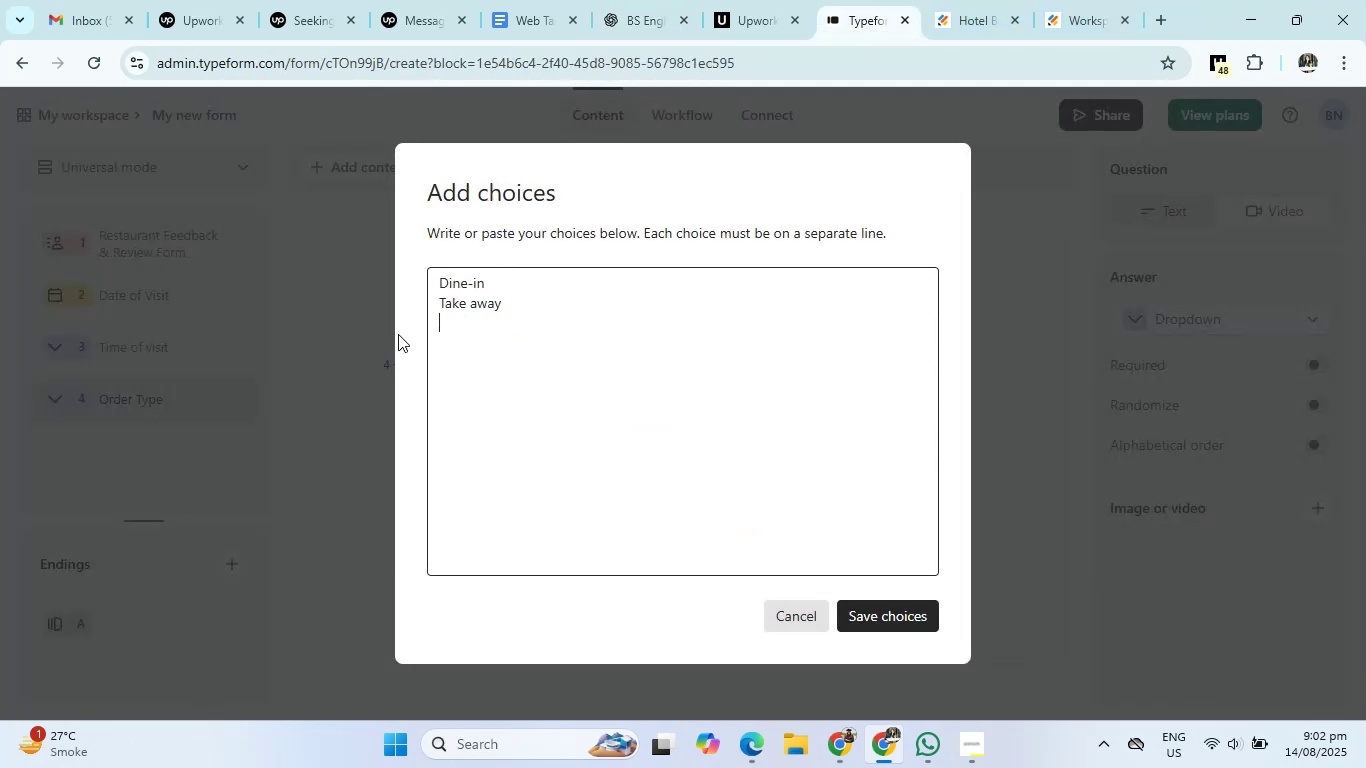 
key(Control+ControlLeft)
 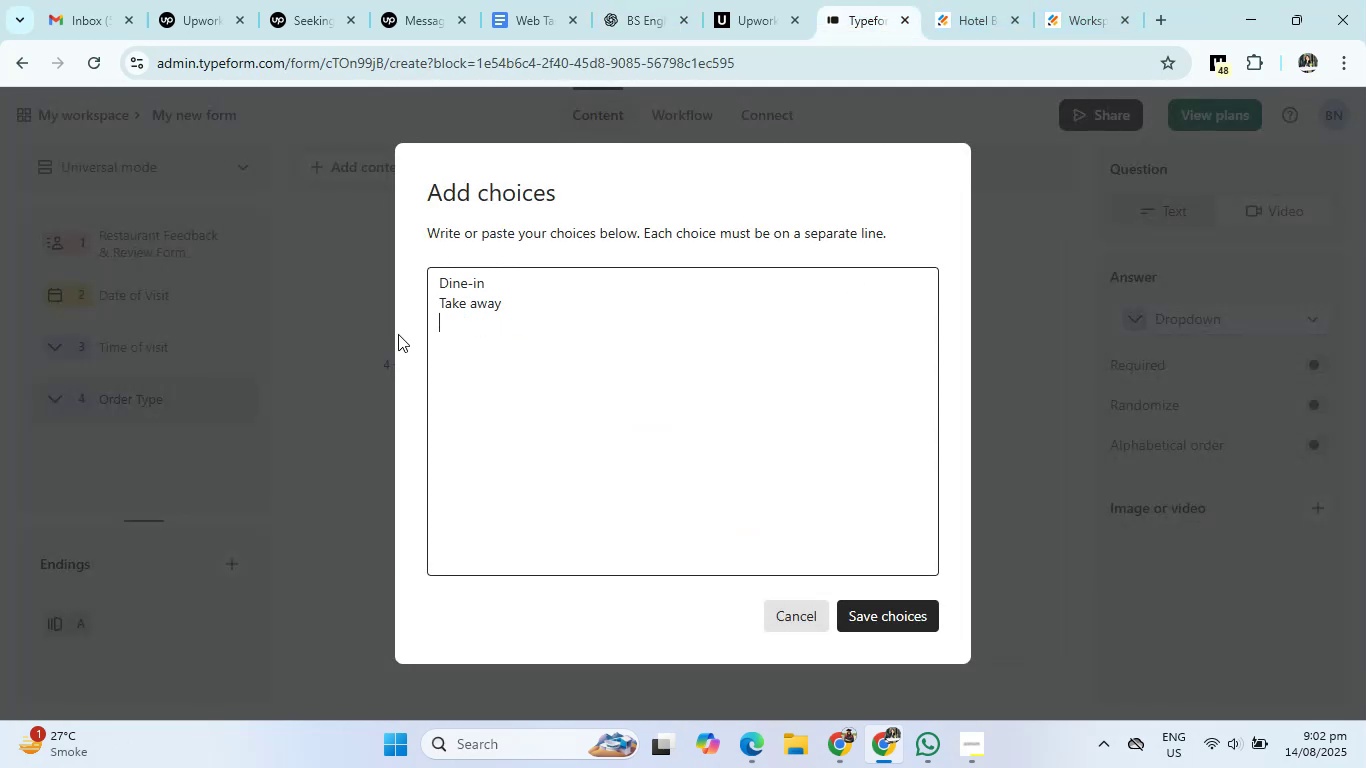 
key(Control+V)
 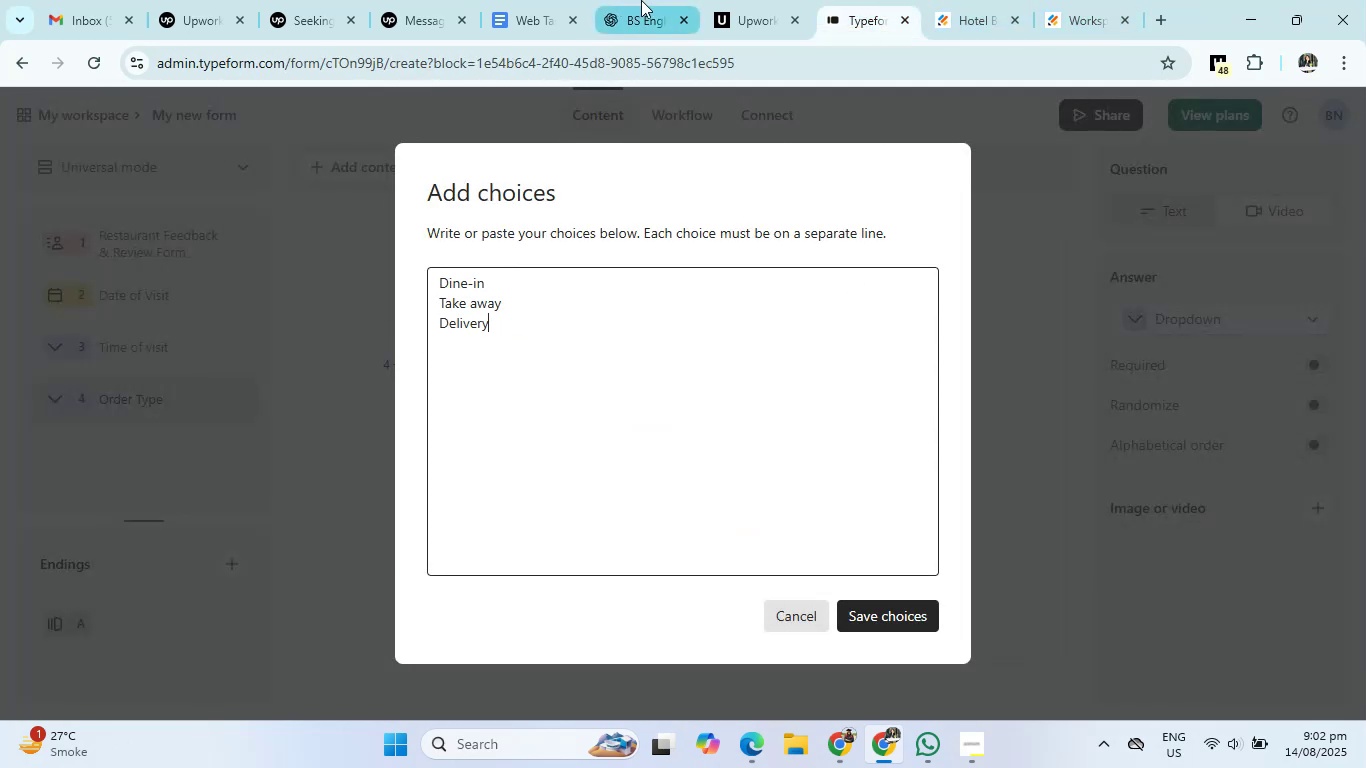 
left_click([671, 0])
 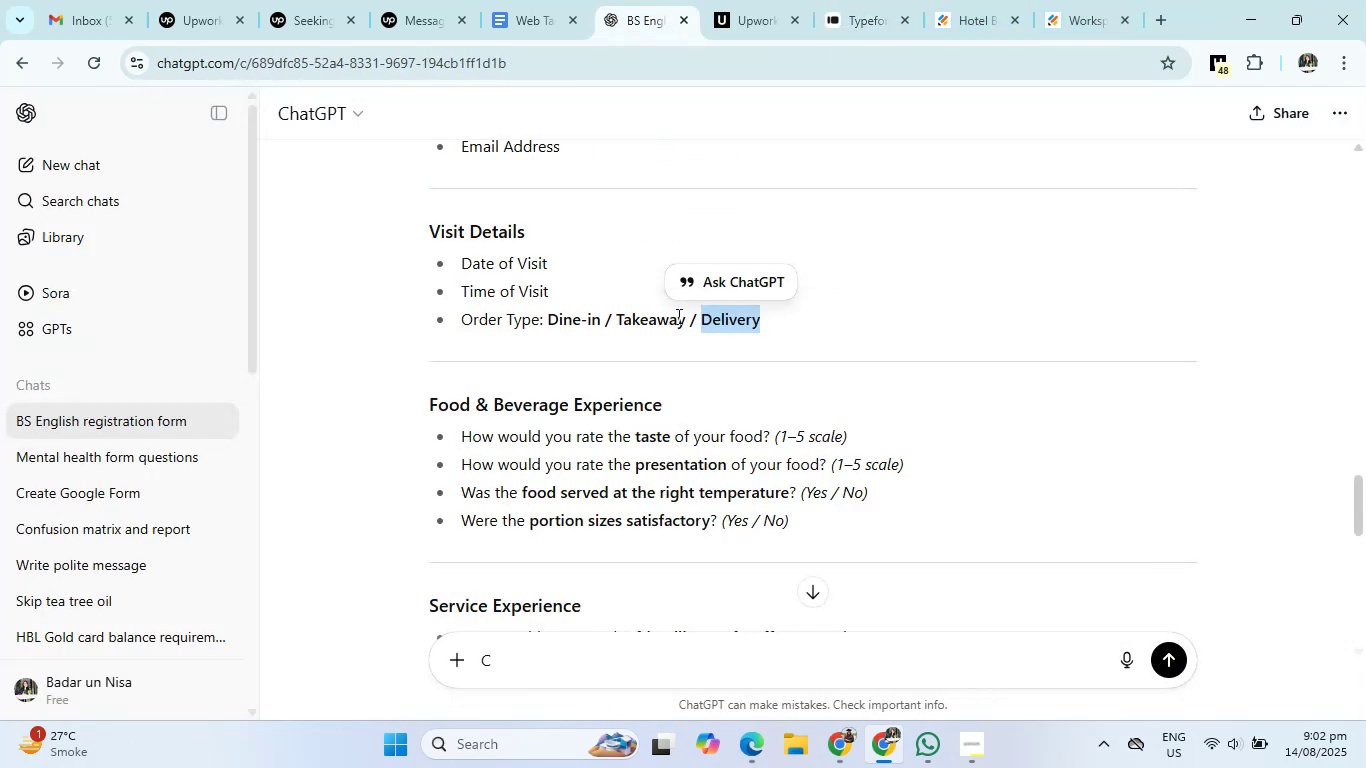 
left_click_drag(start_coordinate=[681, 320], to_coordinate=[633, 321])
 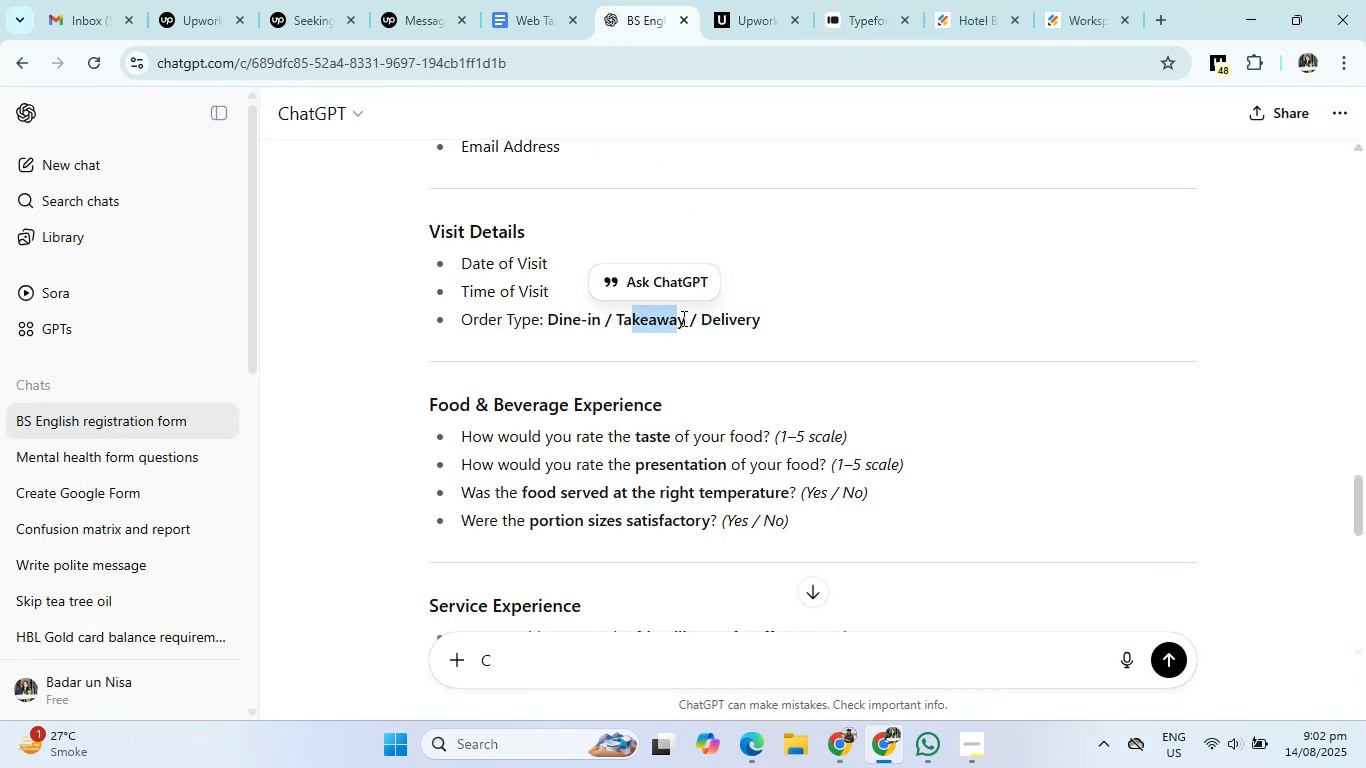 
left_click_drag(start_coordinate=[683, 320], to_coordinate=[619, 326])
 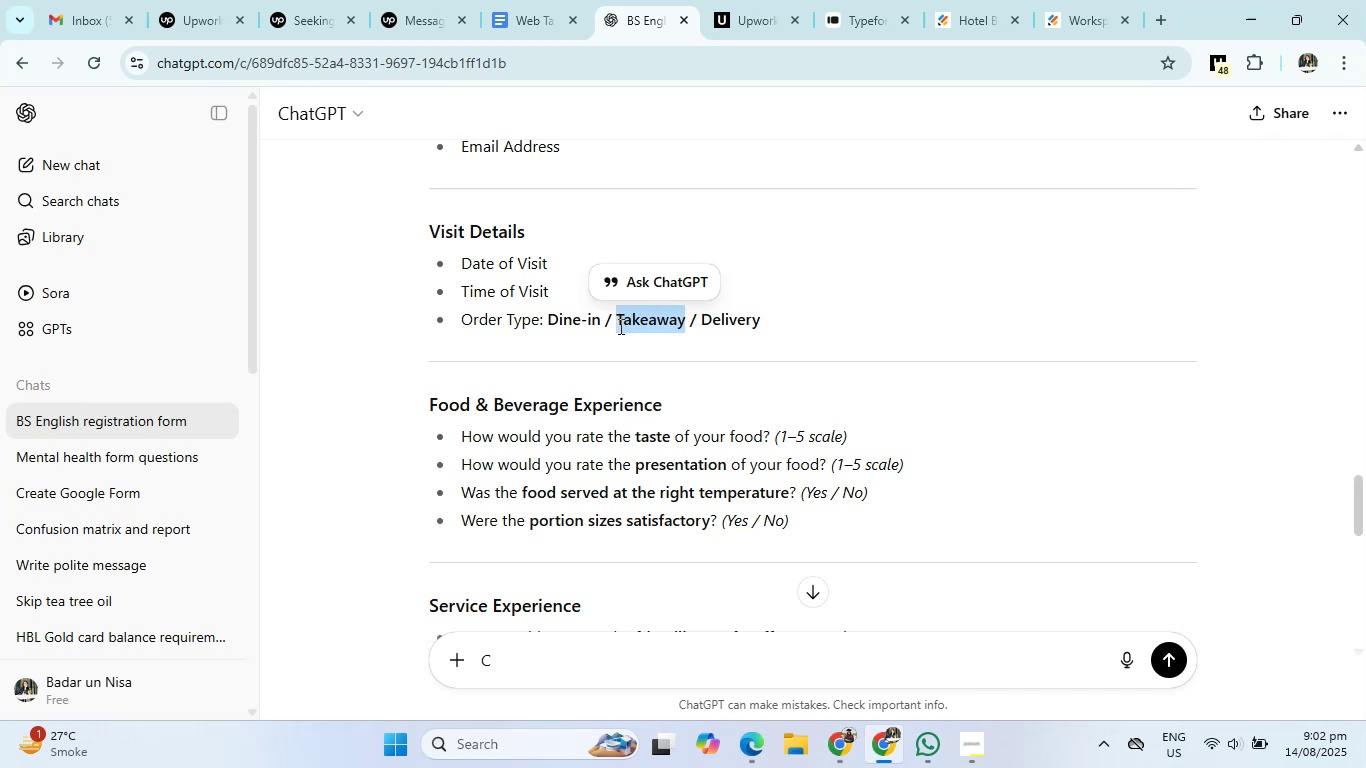 
key(Control+C)
 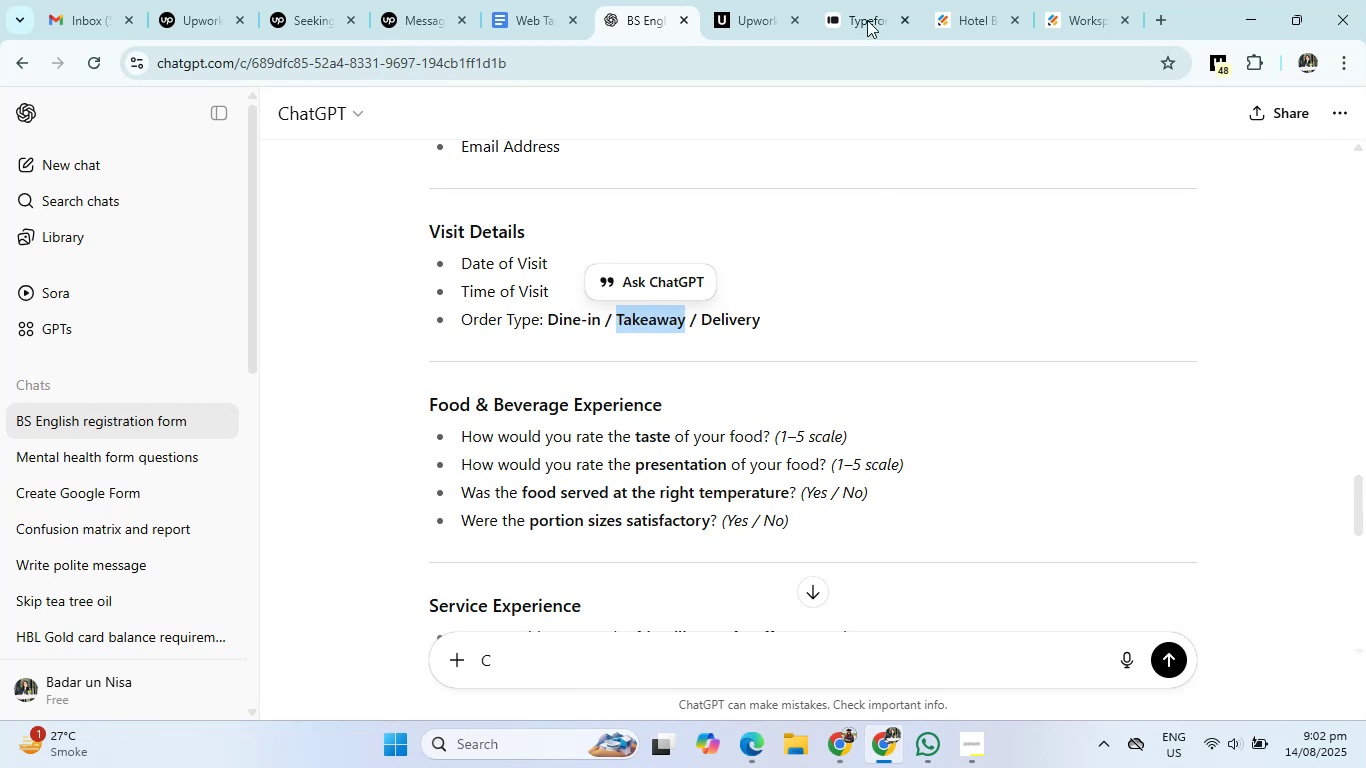 
left_click([852, 0])
 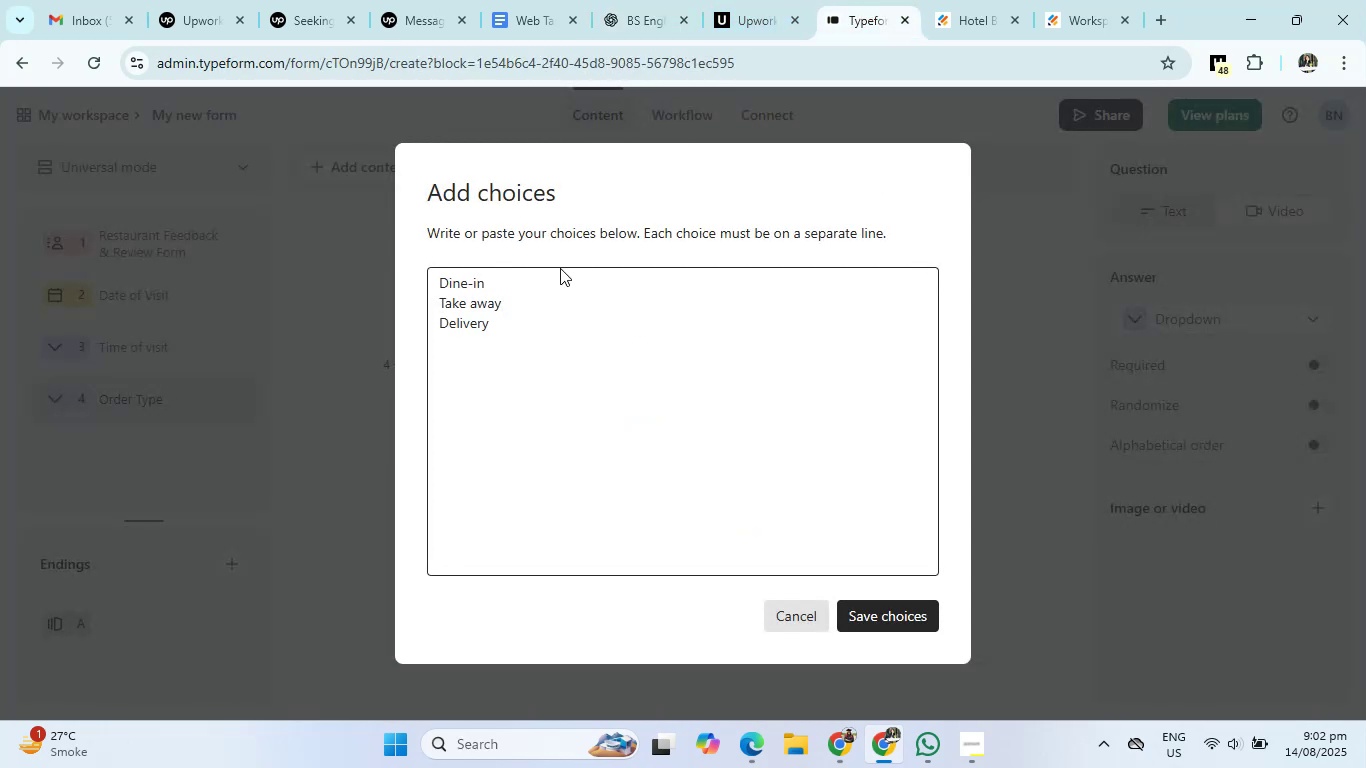 
left_click_drag(start_coordinate=[515, 301], to_coordinate=[398, 298])
 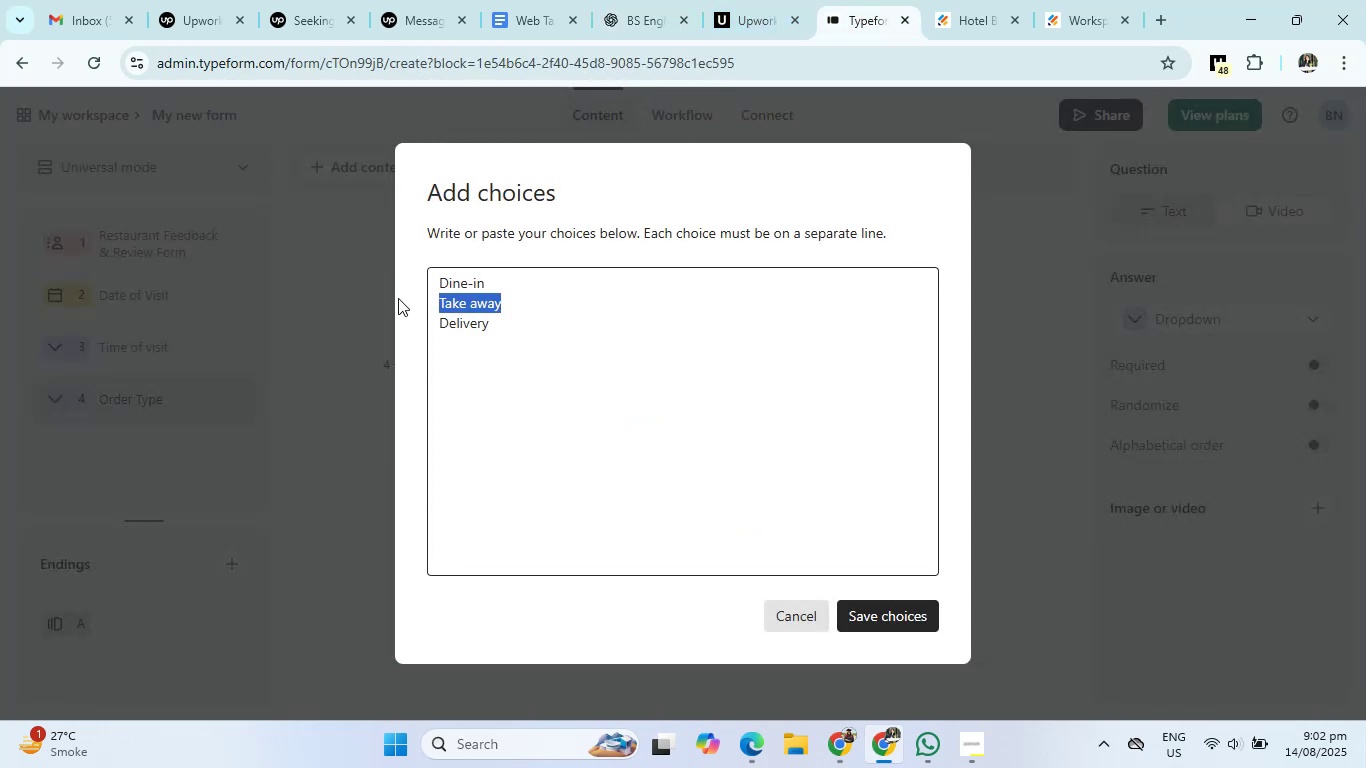 
key(Backspace)
 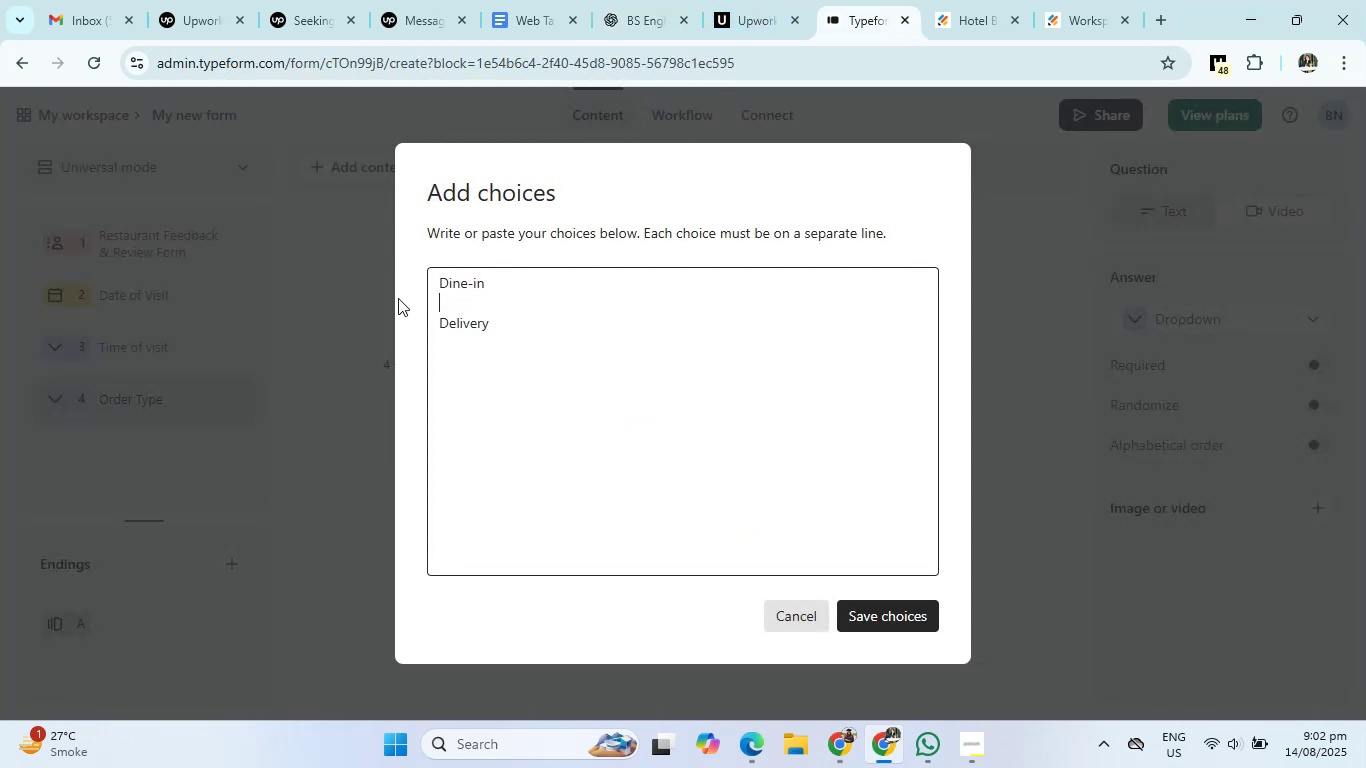 
key(Control+V)
 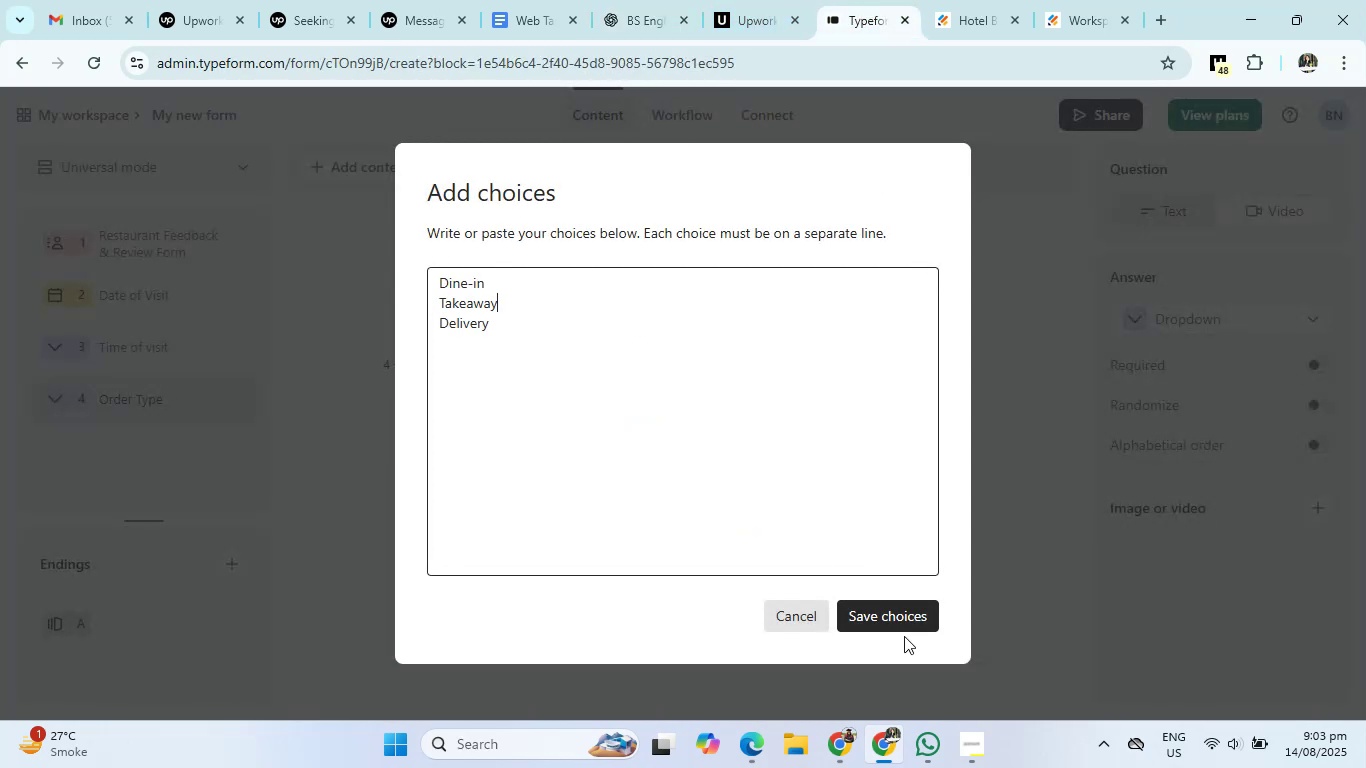 
left_click([904, 625])
 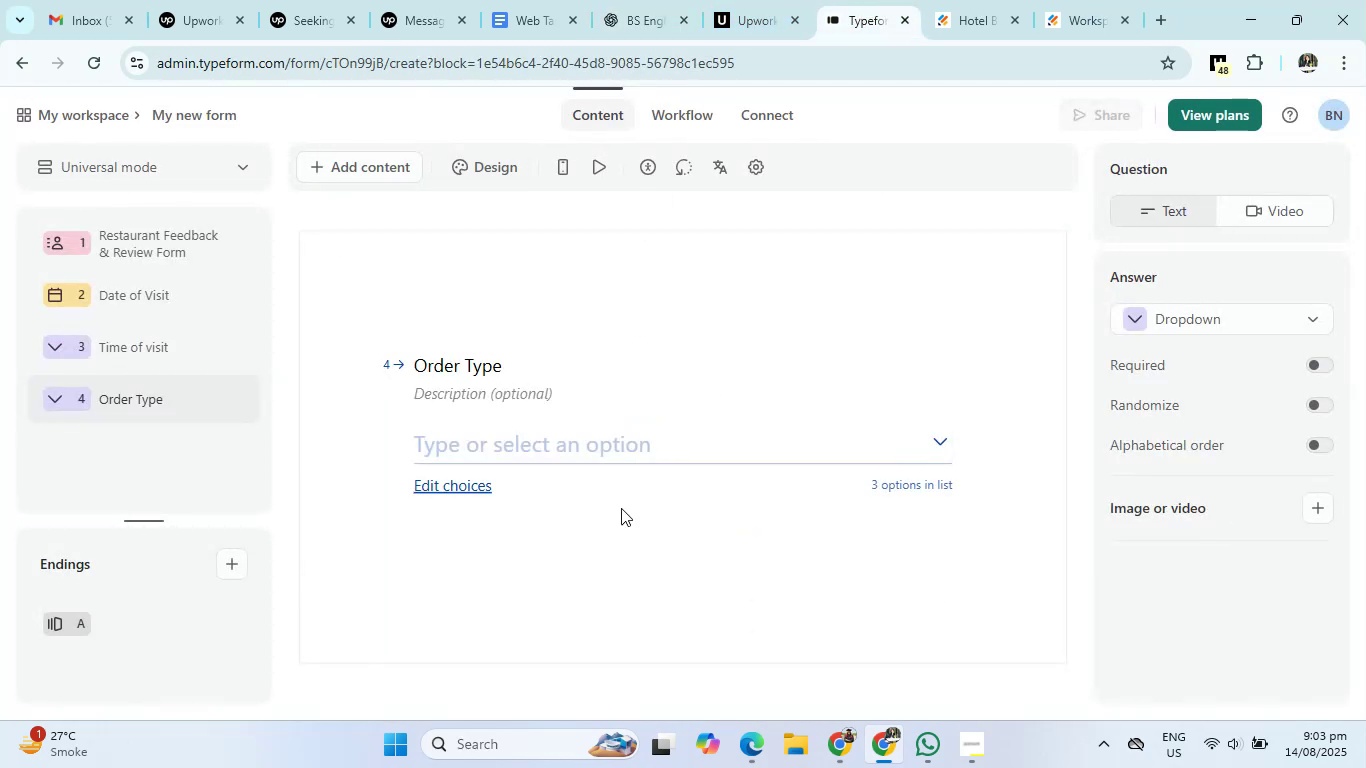 
left_click([345, 168])
 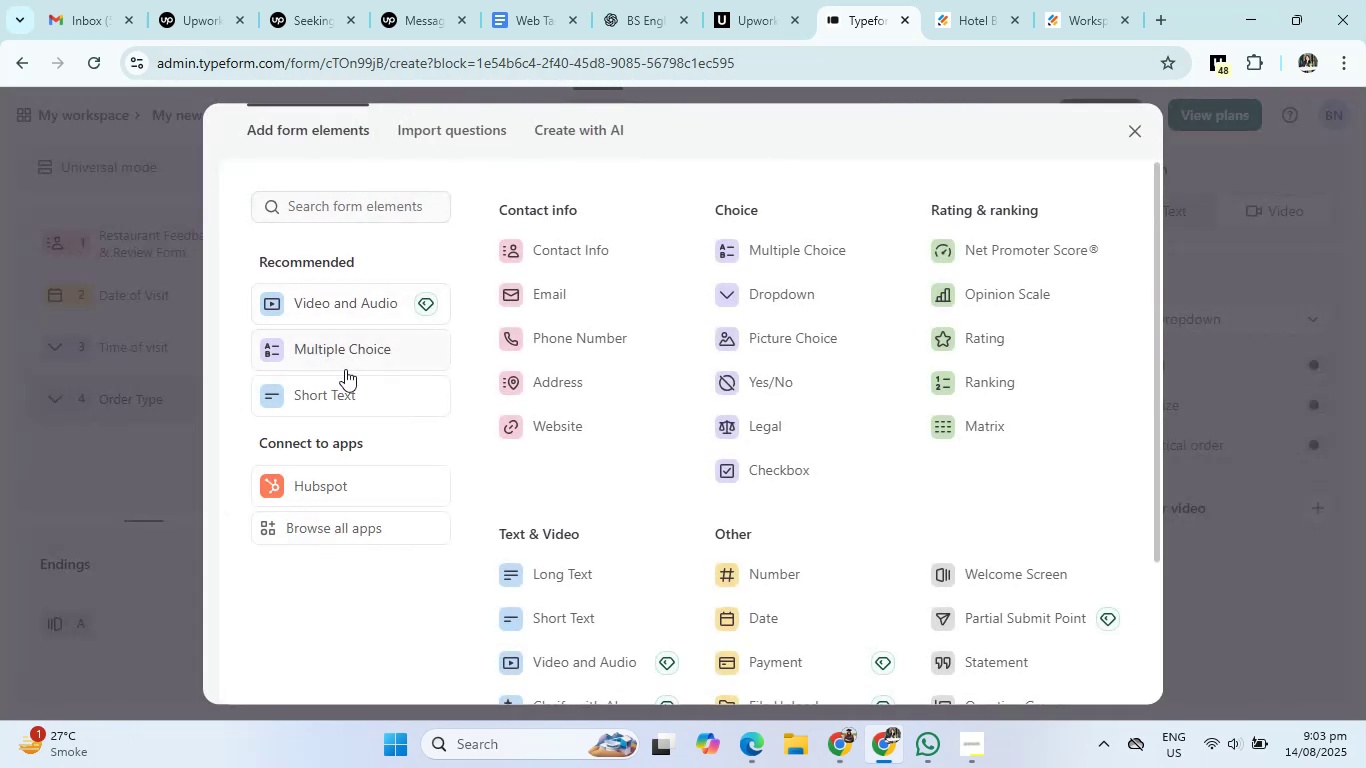 
left_click([345, 383])
 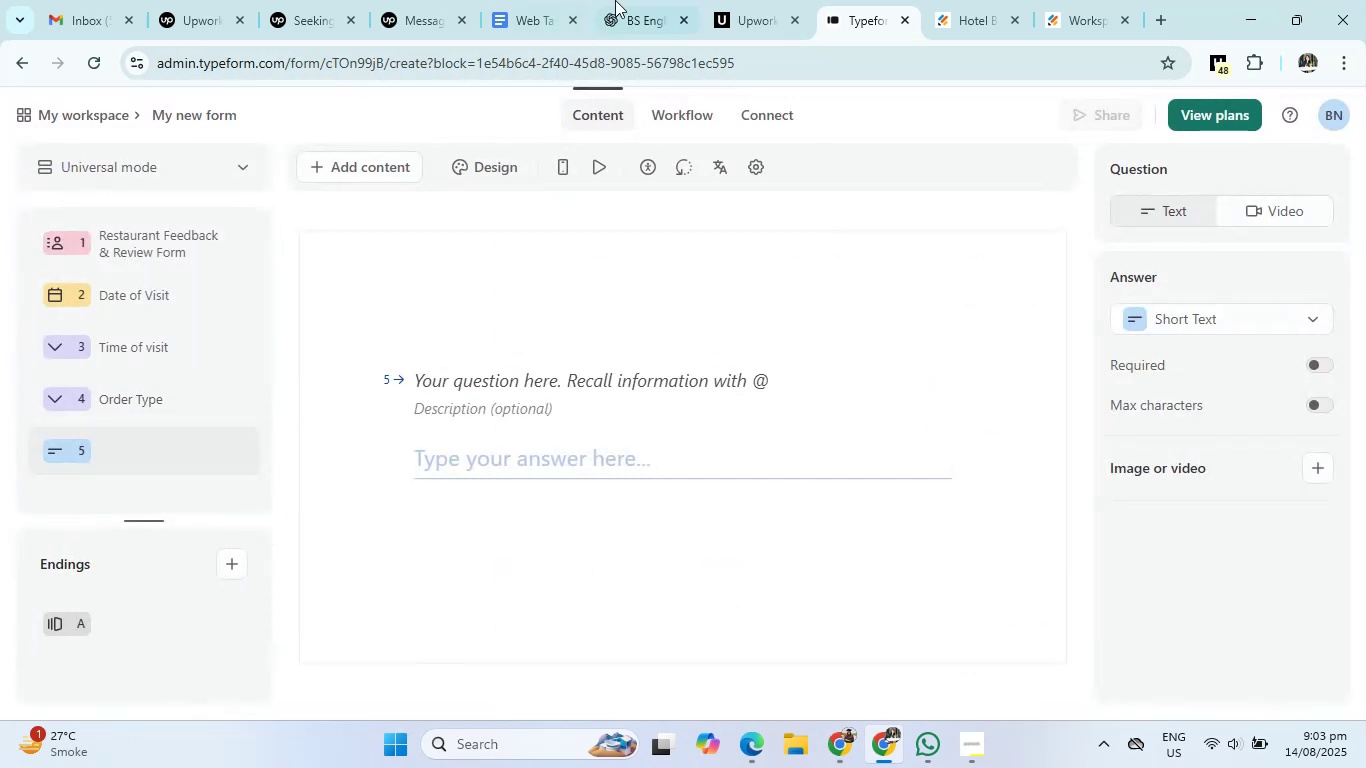 
left_click([619, 0])
 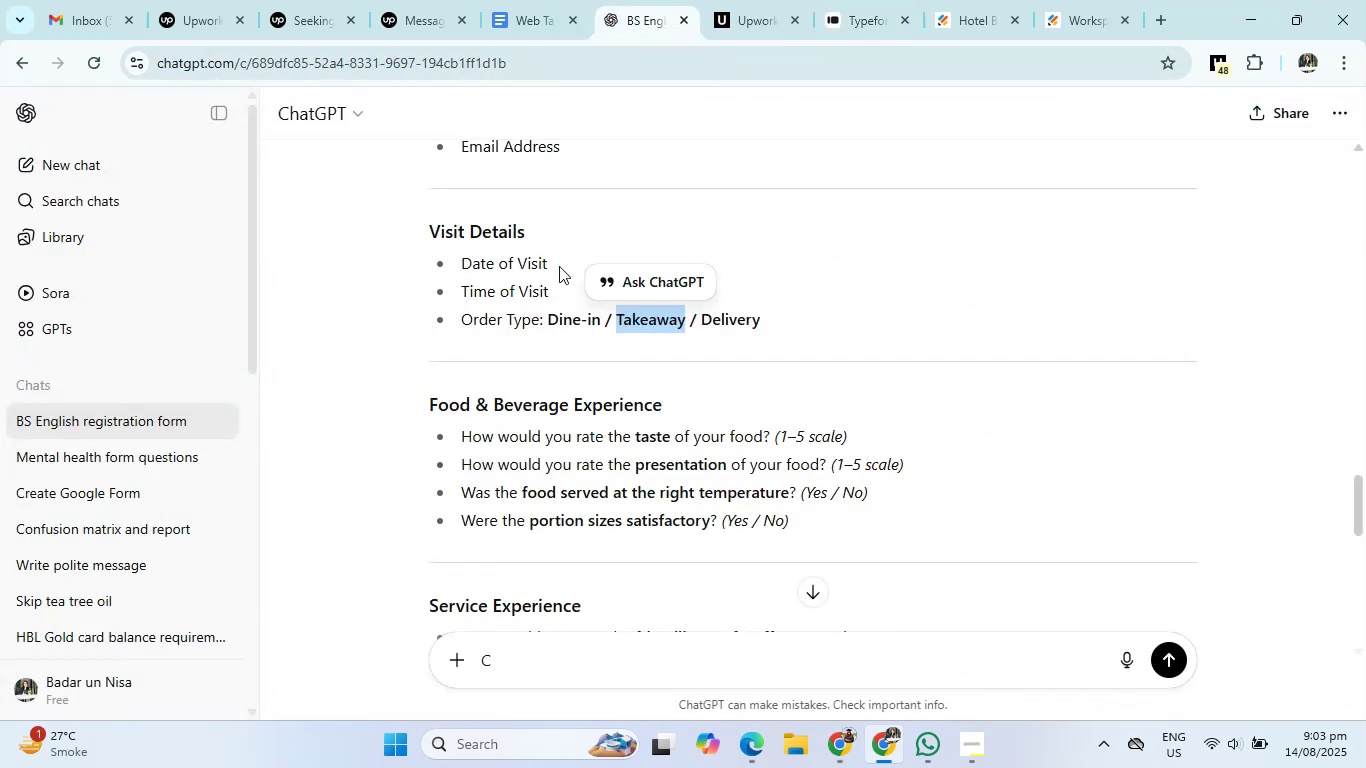 
scroll: coordinate [545, 372], scroll_direction: down, amount: 2.0
 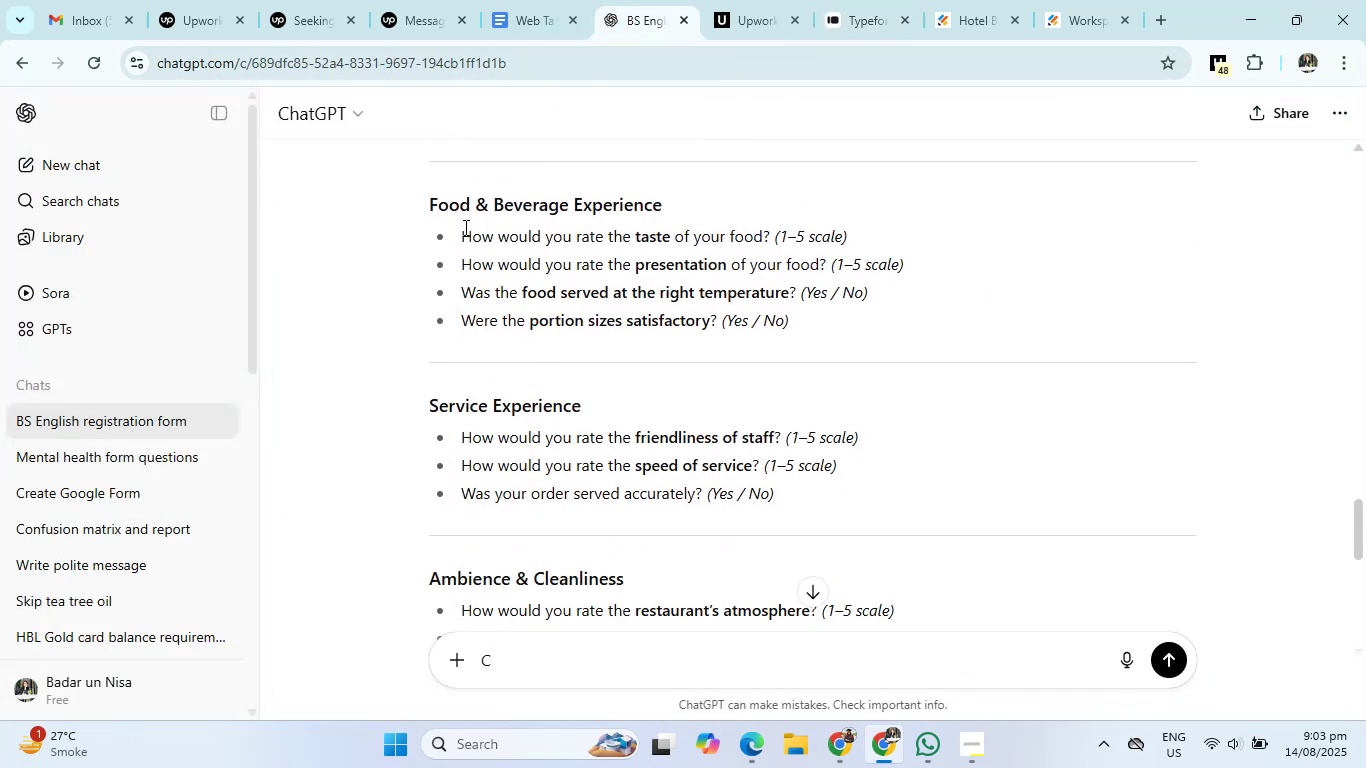 
left_click_drag(start_coordinate=[459, 235], to_coordinate=[772, 248])
 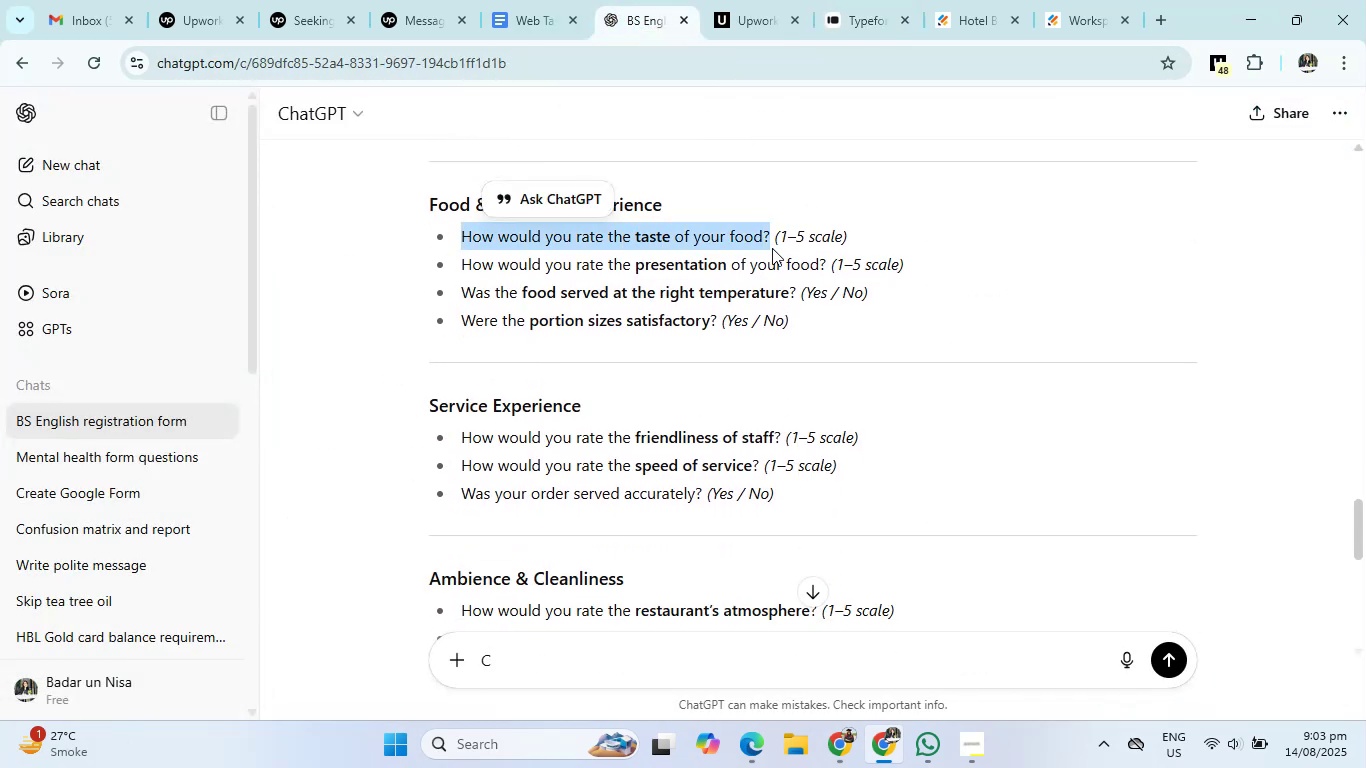 
key(Control+C)
 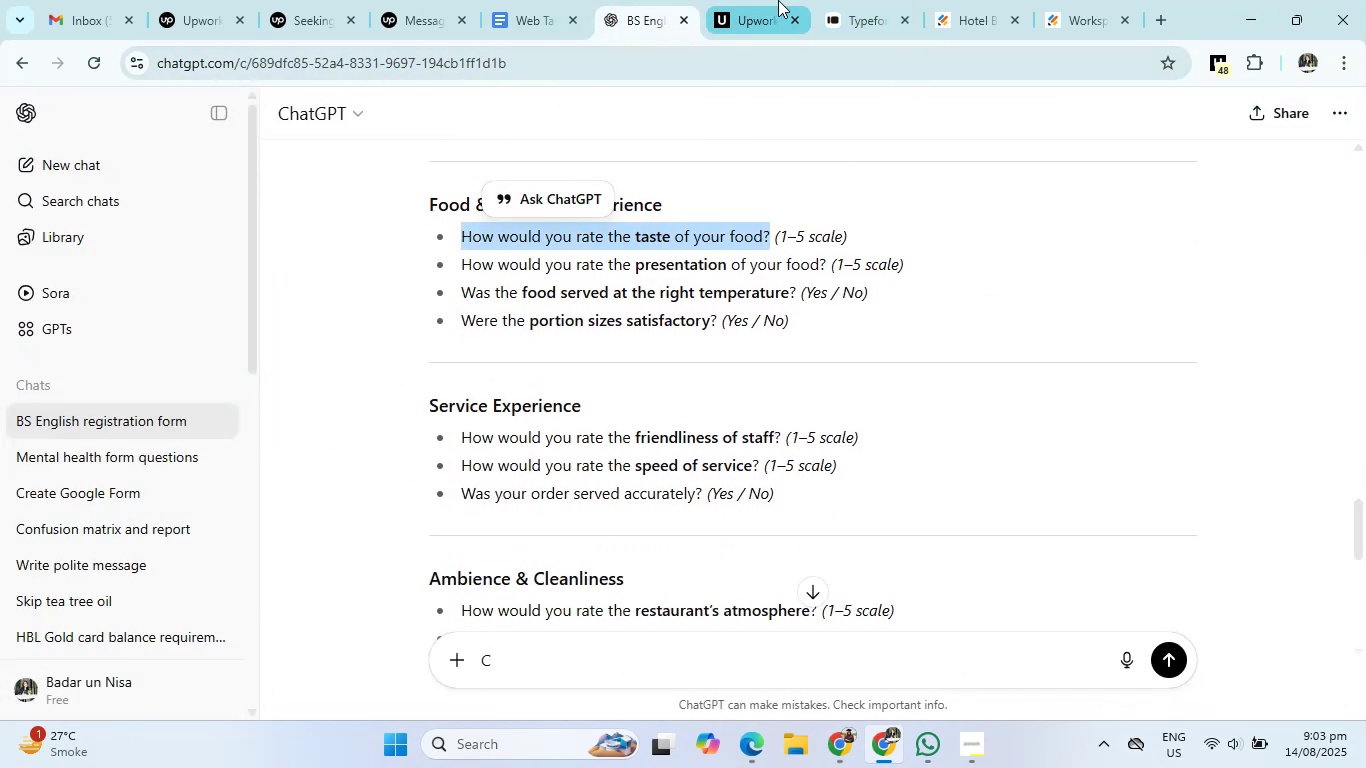 
left_click([858, 0])
 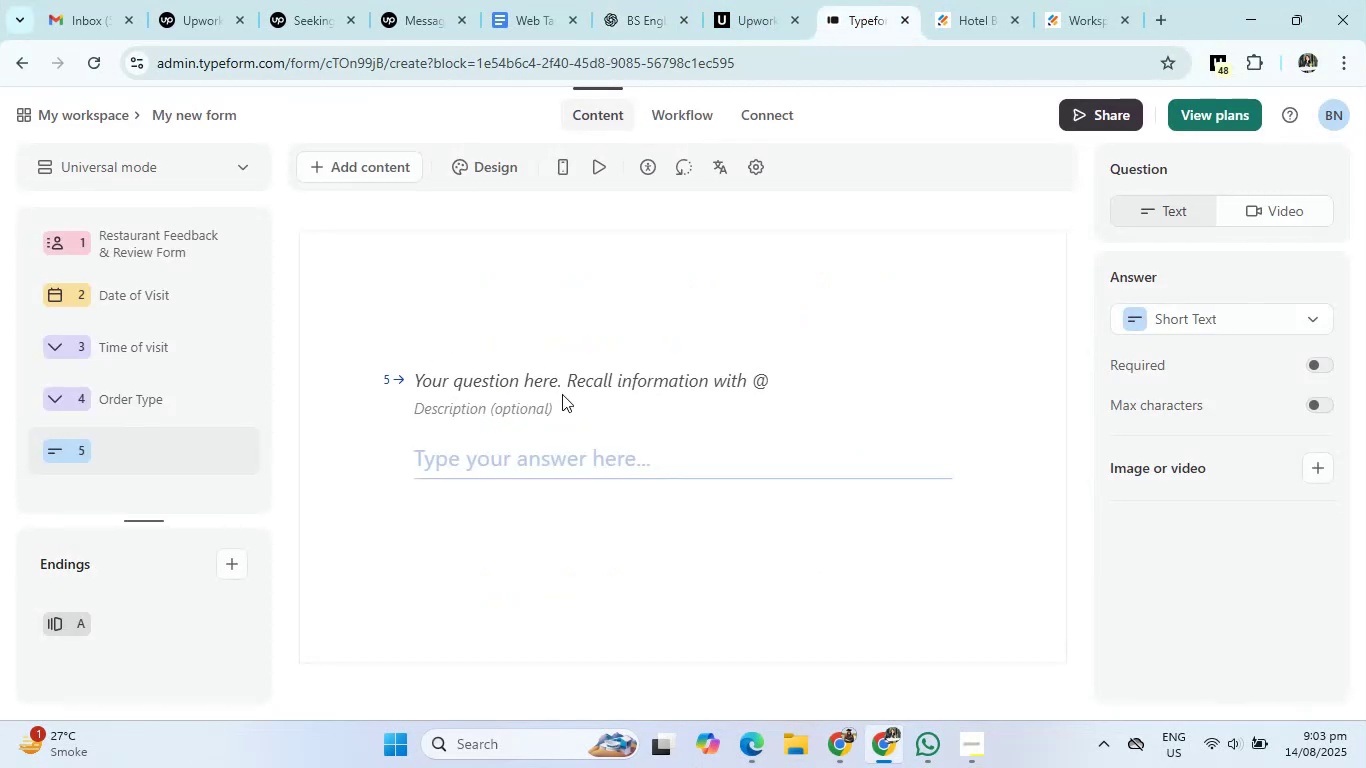 
double_click([564, 375])
 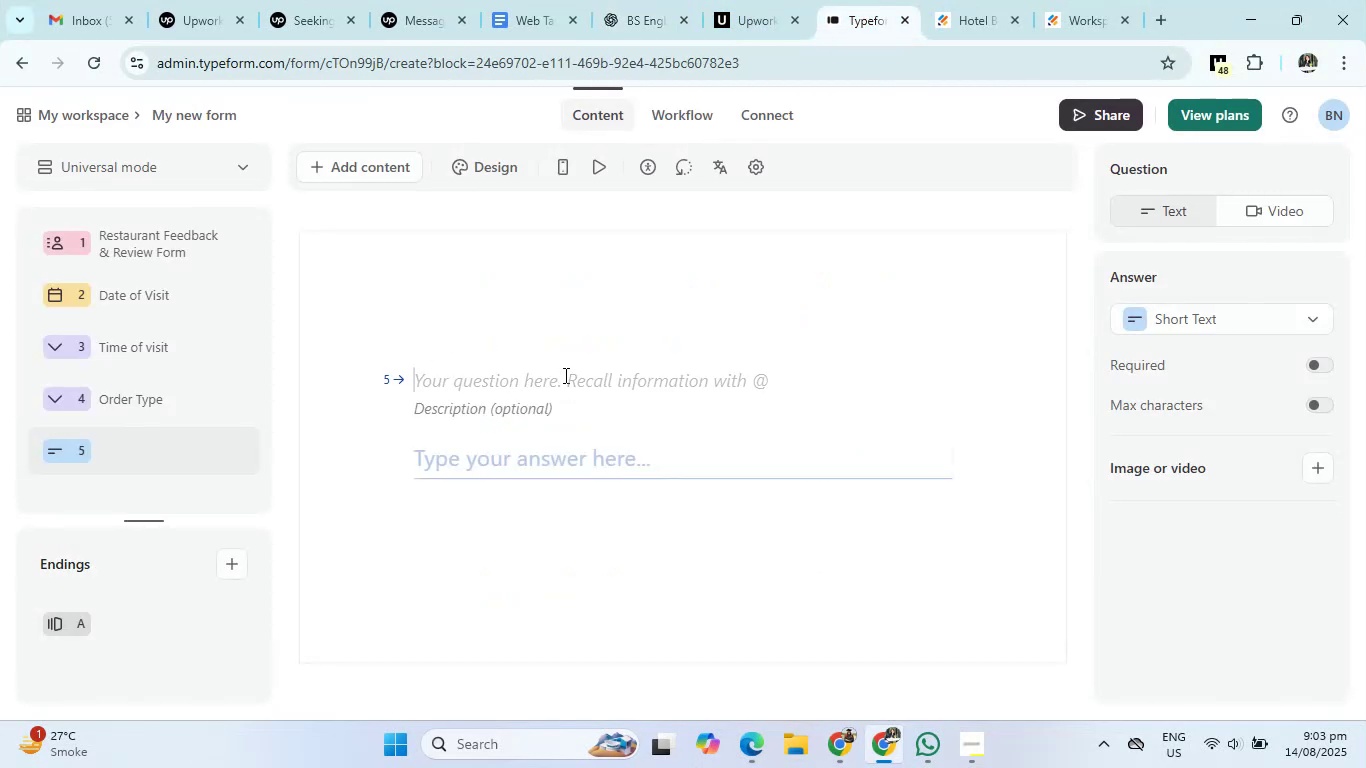 
key(Control+V)
 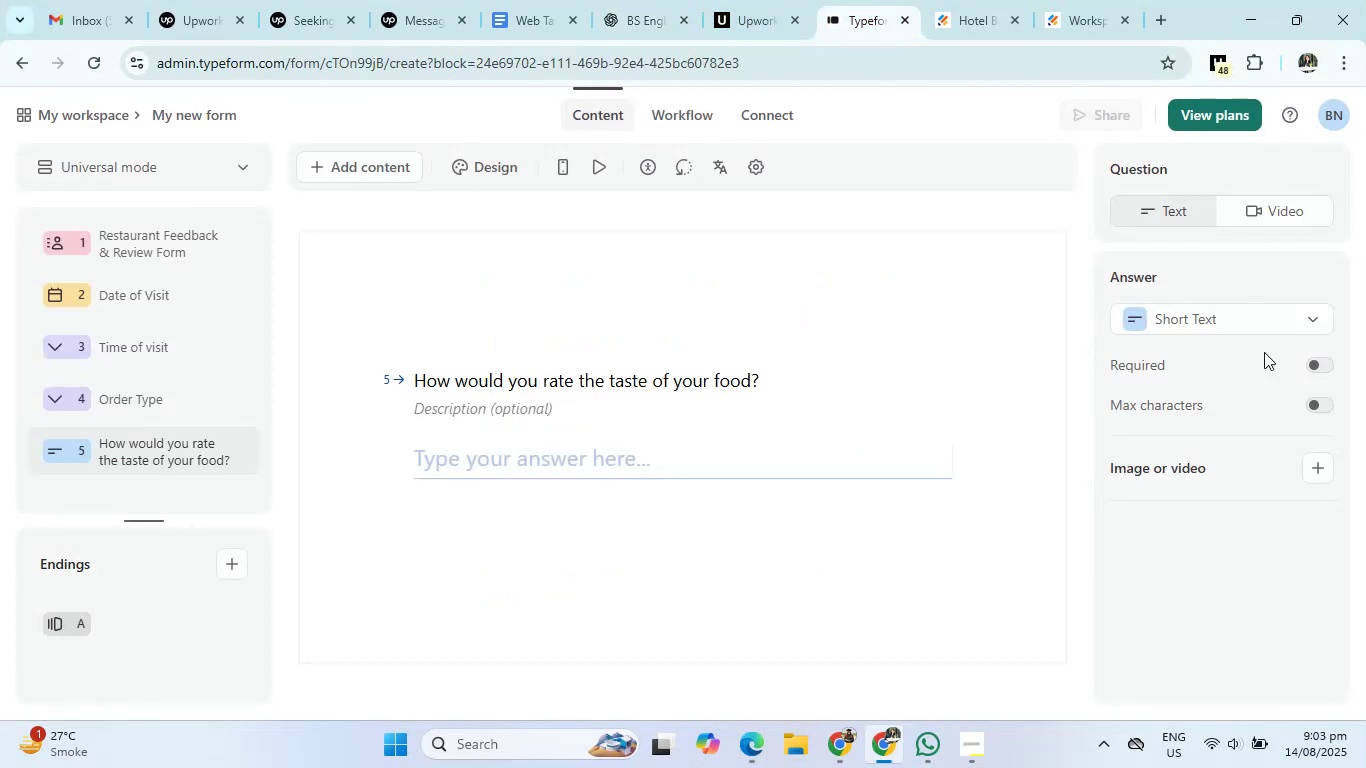 
left_click([1251, 320])
 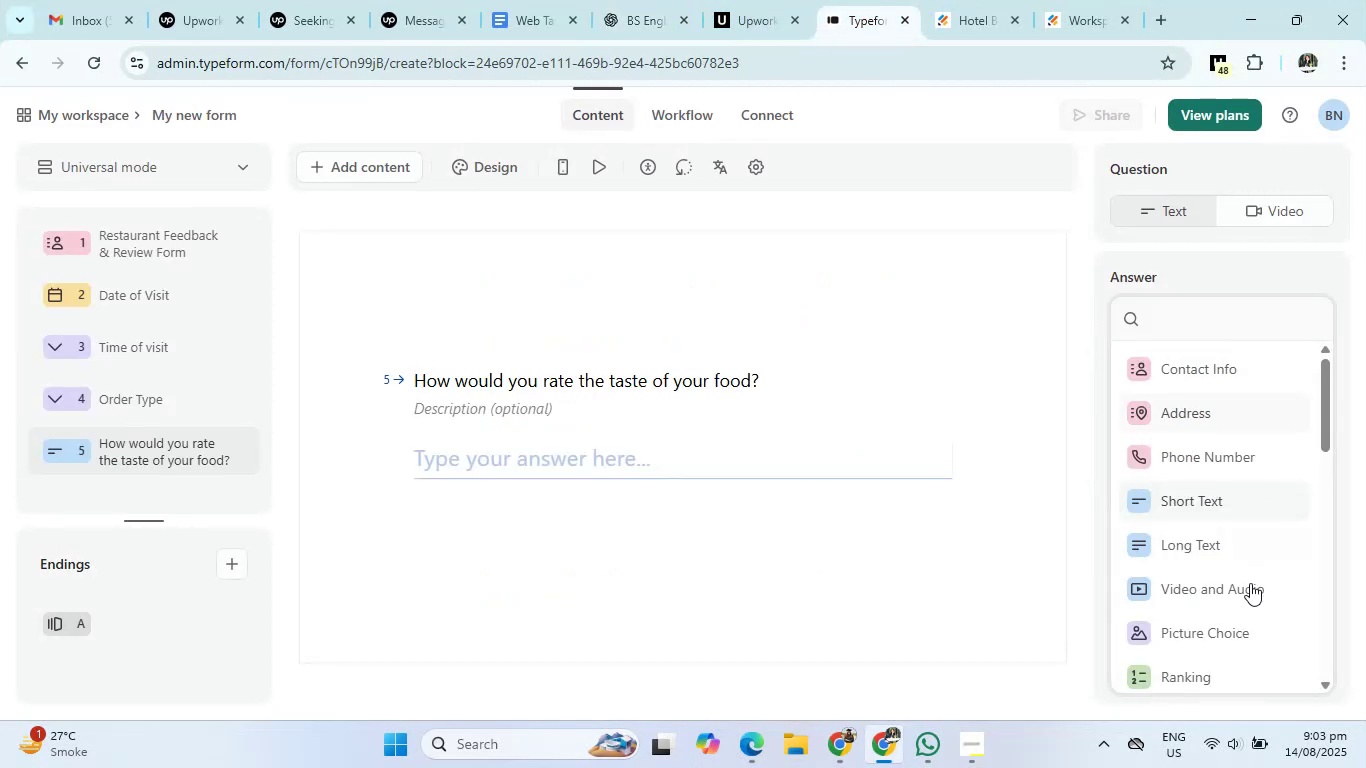 
scroll: coordinate [1250, 597], scroll_direction: down, amount: 2.0
 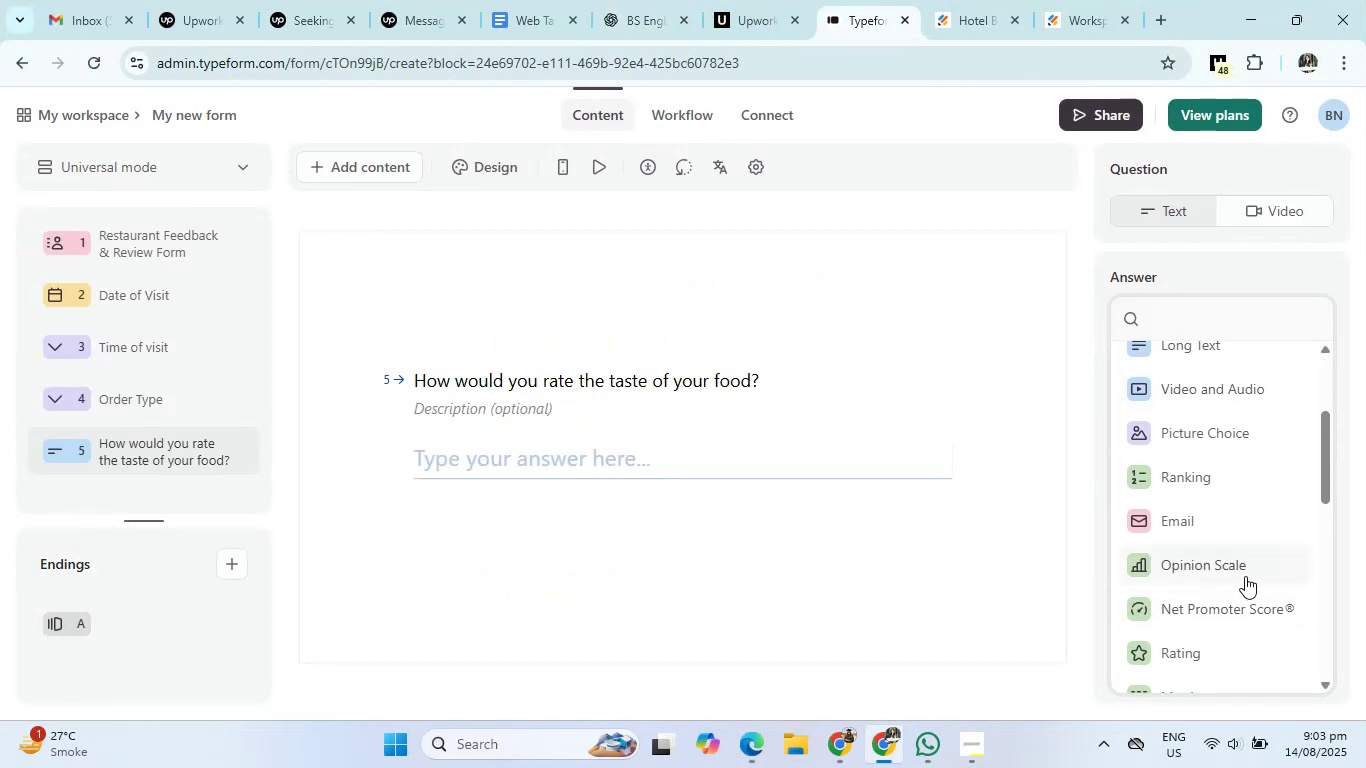 
left_click([1245, 574])
 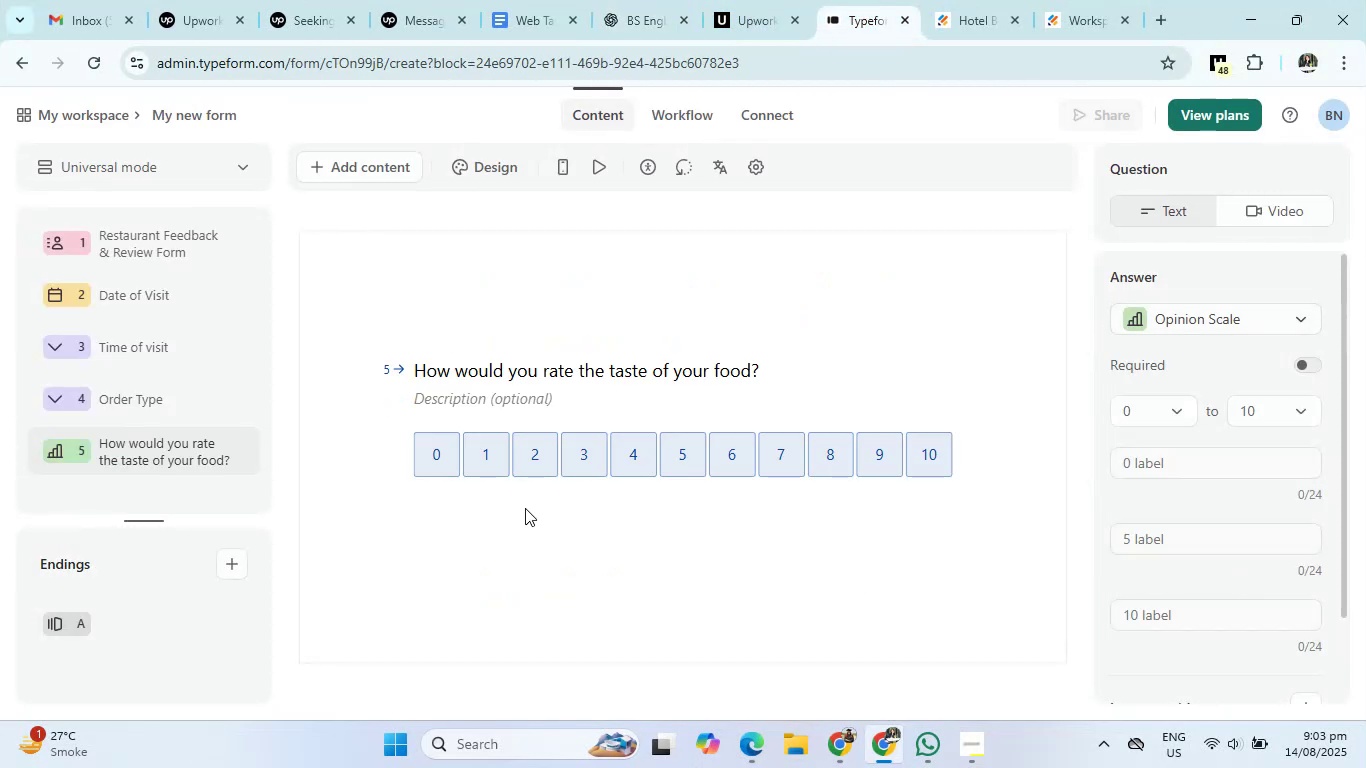 
left_click([358, 159])
 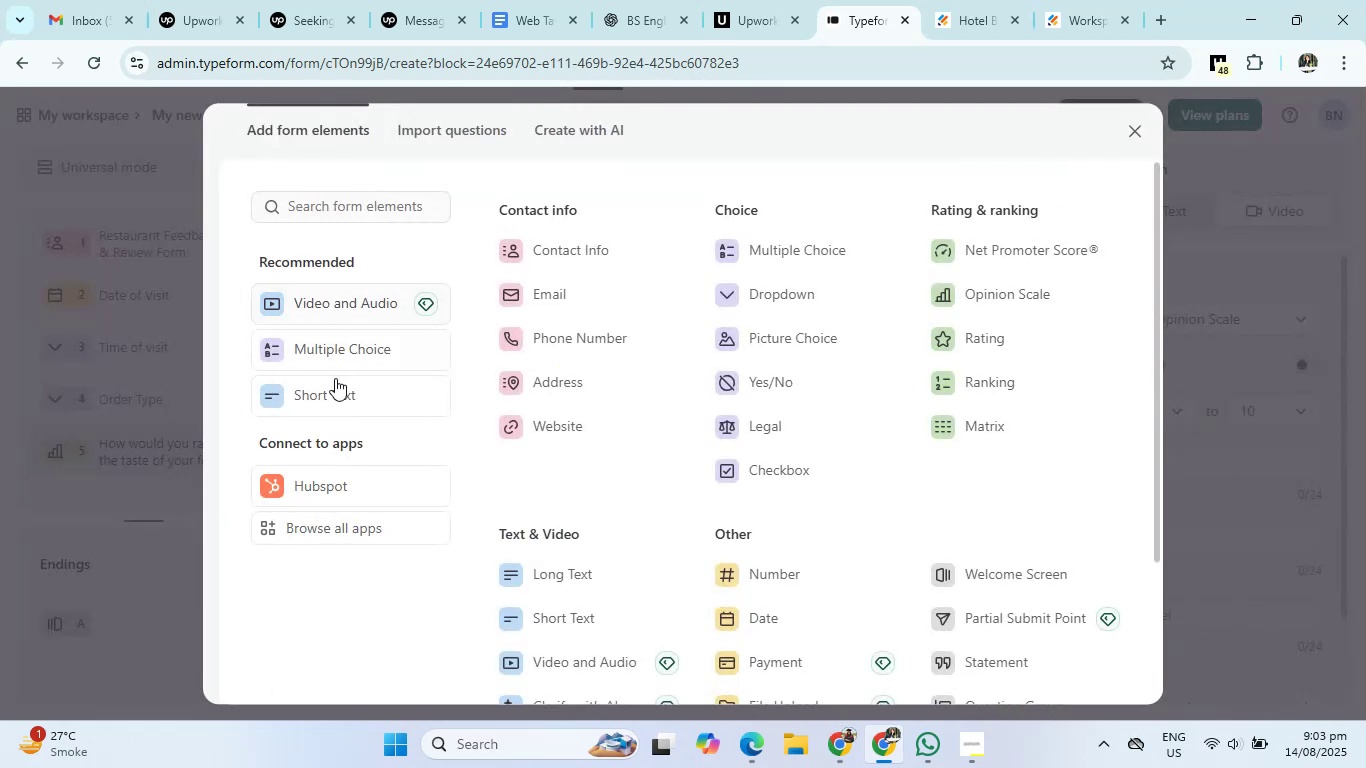 
left_click([335, 386])
 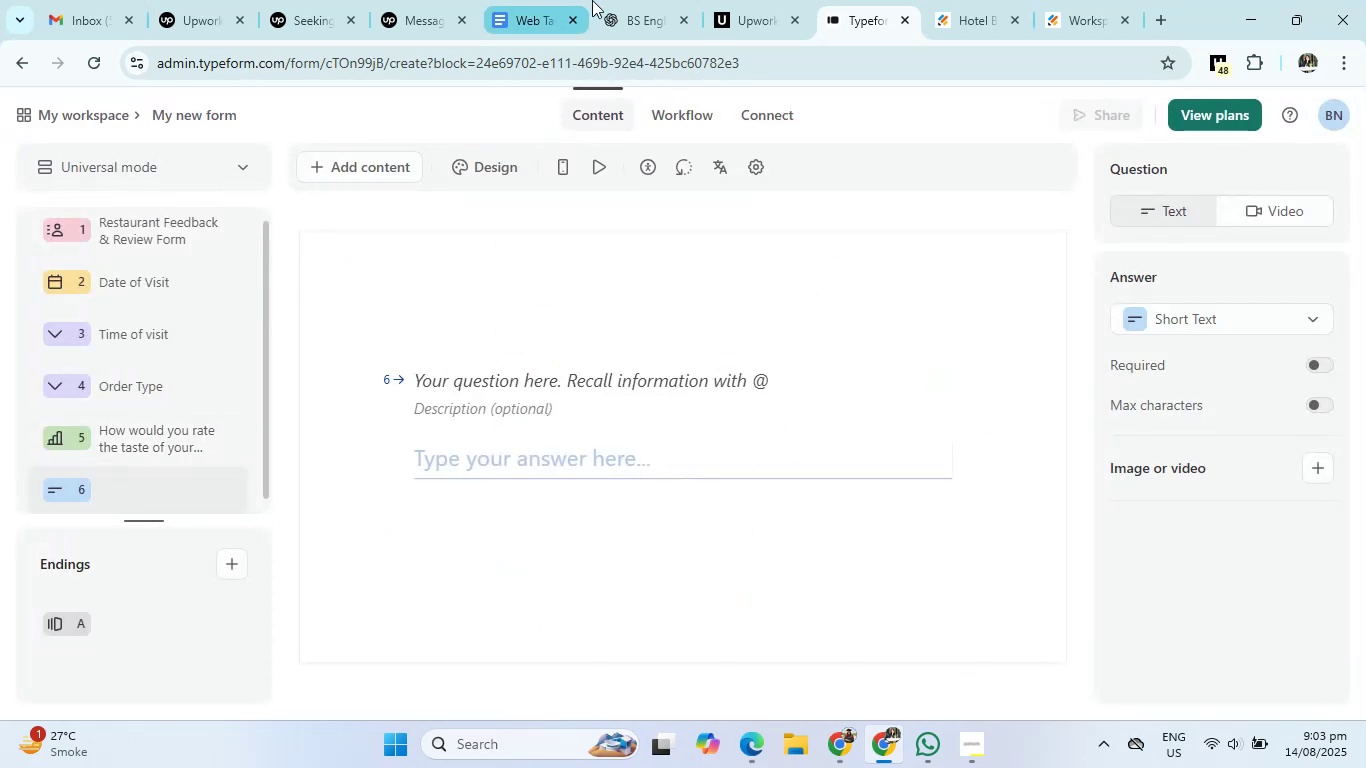 
left_click([630, 0])
 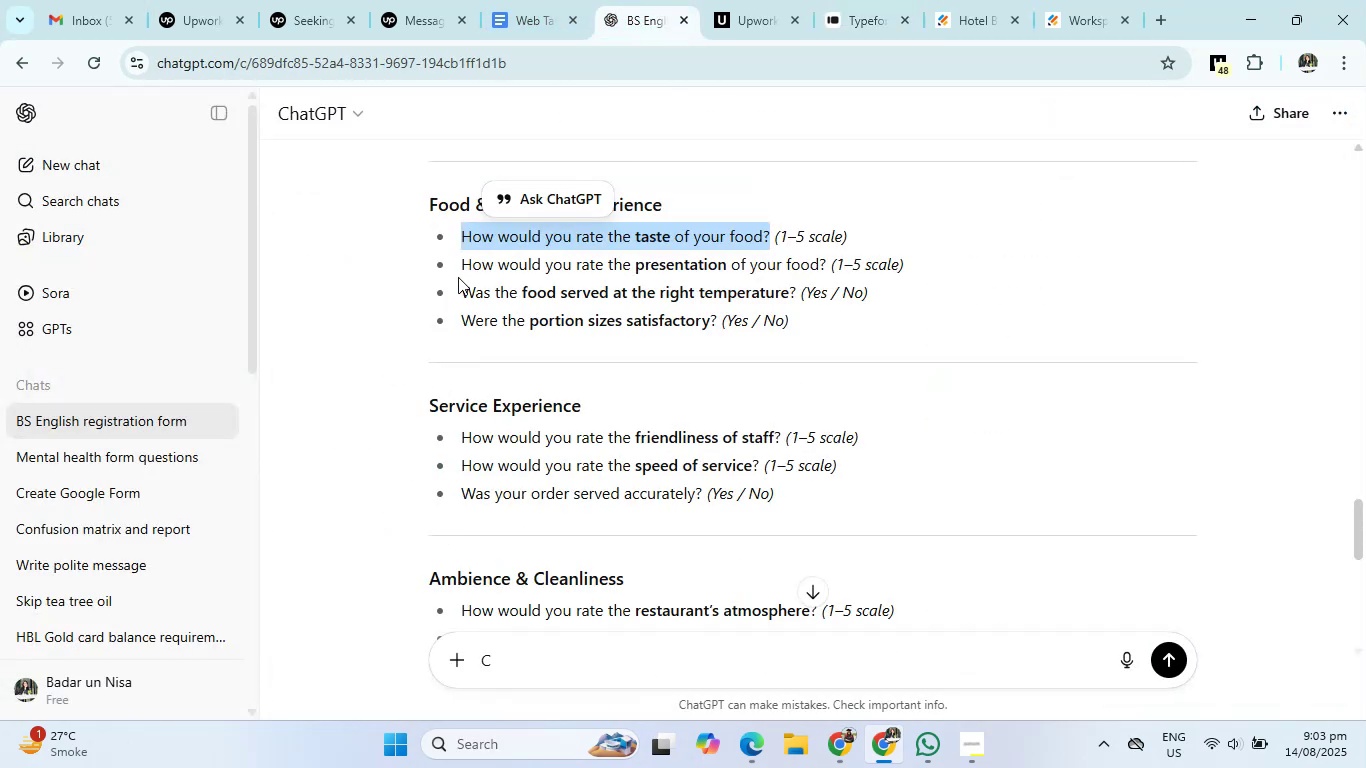 
left_click_drag(start_coordinate=[462, 266], to_coordinate=[826, 274])
 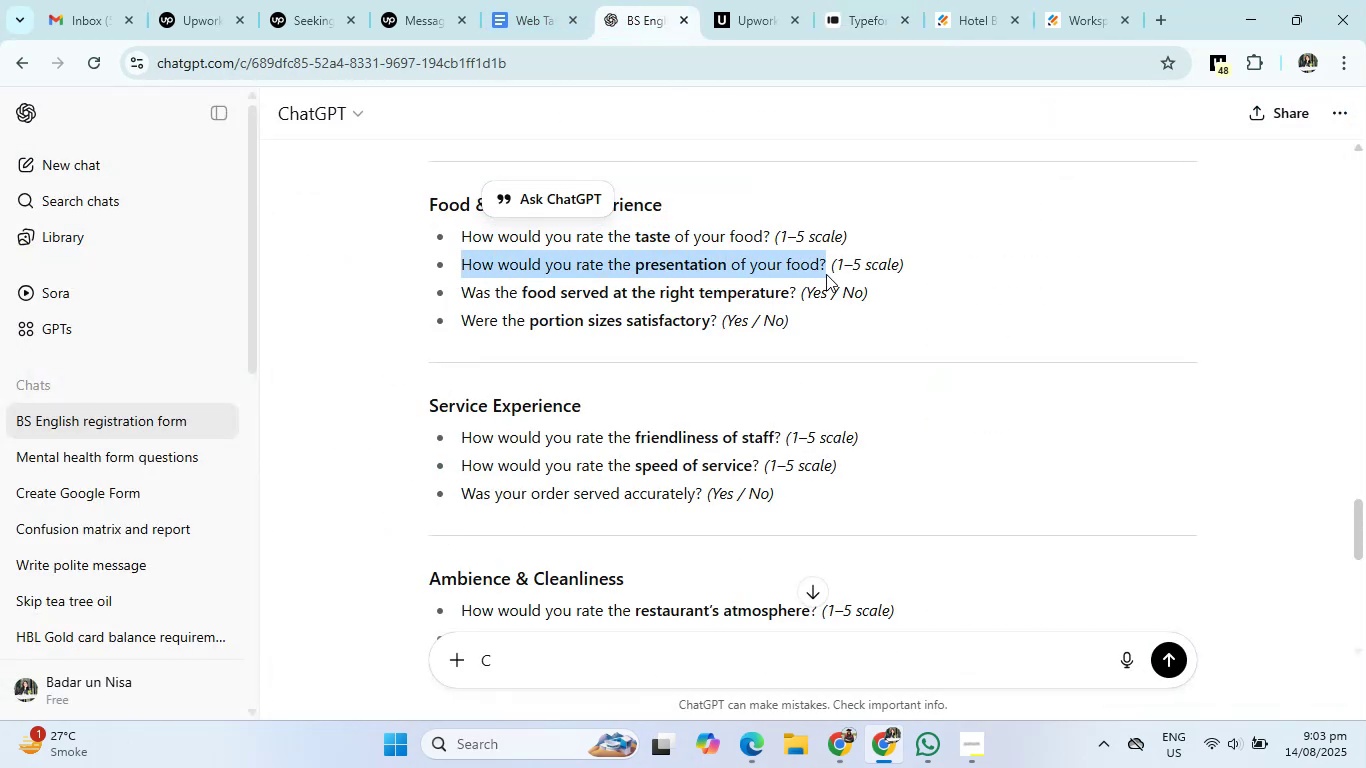 
key(Control+C)
 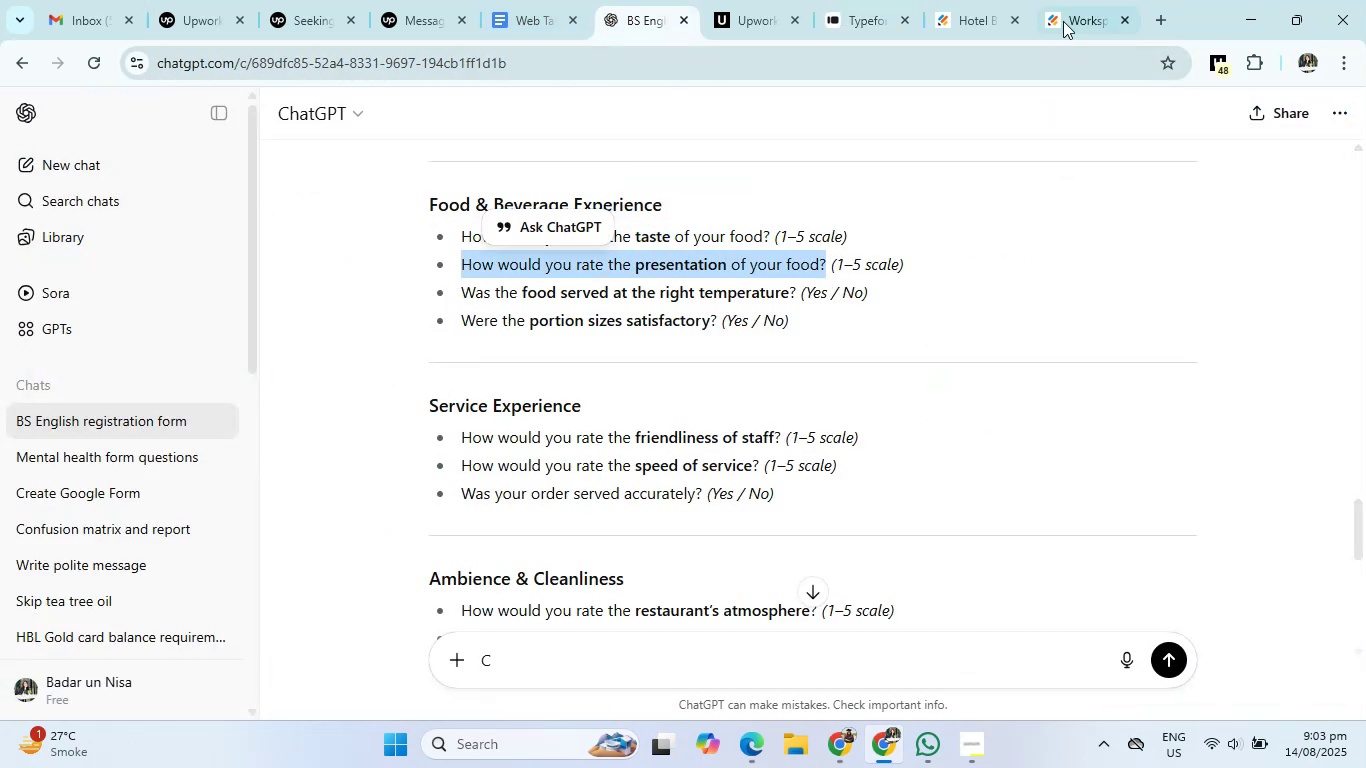 
left_click([1070, 8])
 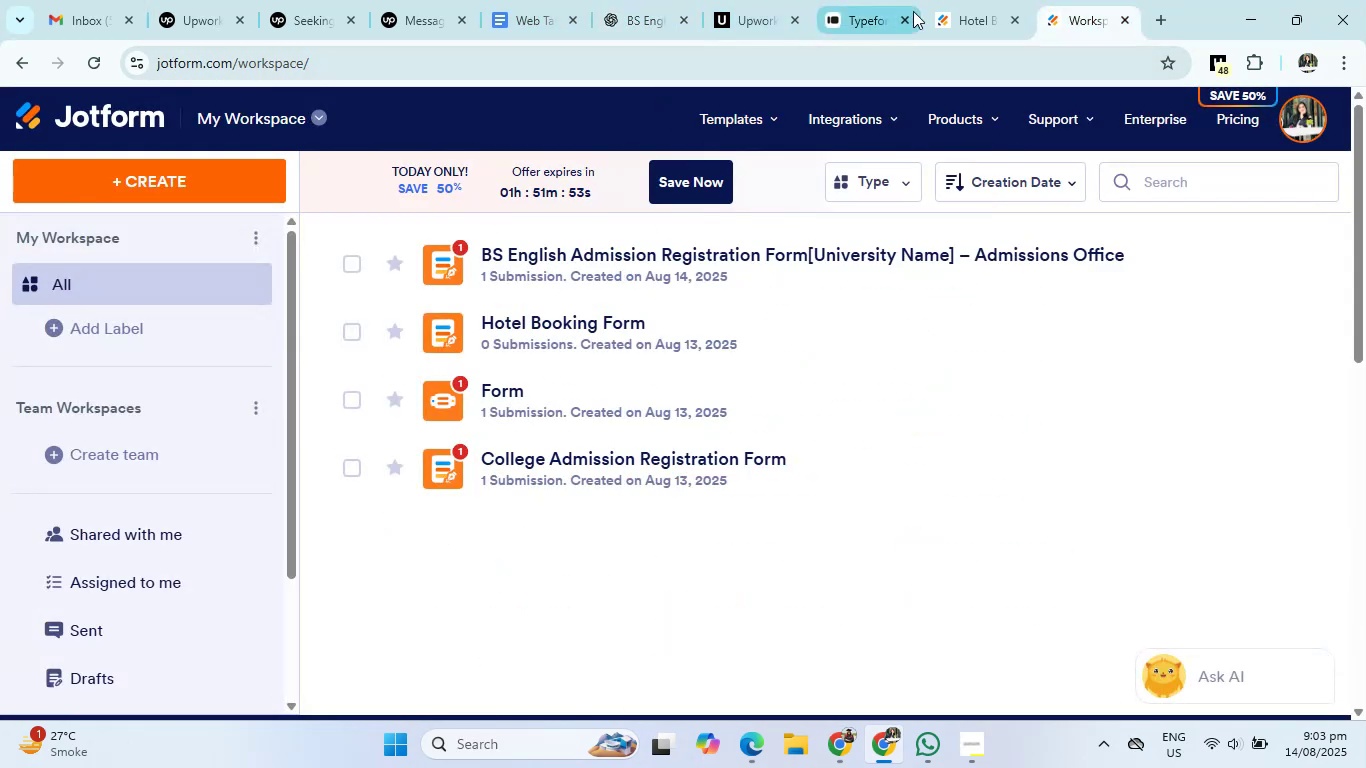 
left_click([876, 3])
 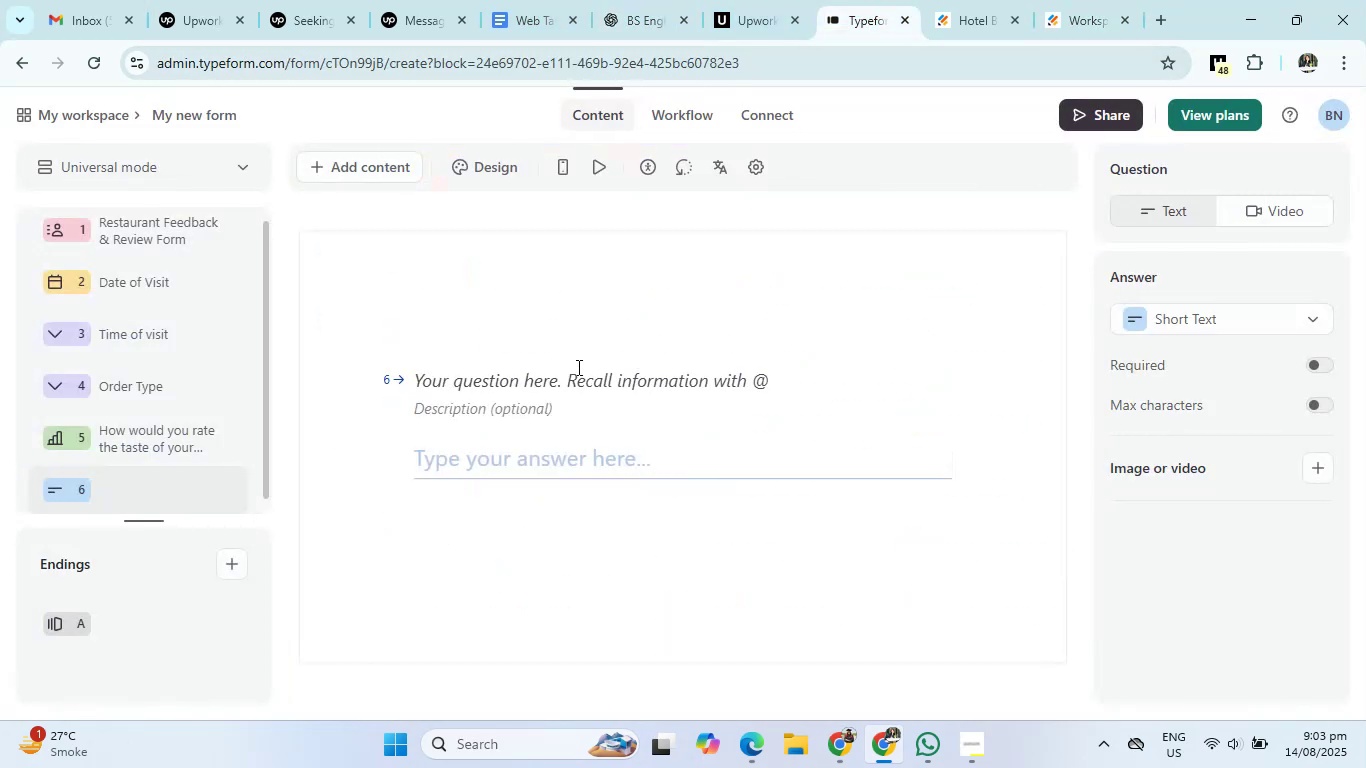 
left_click([576, 373])
 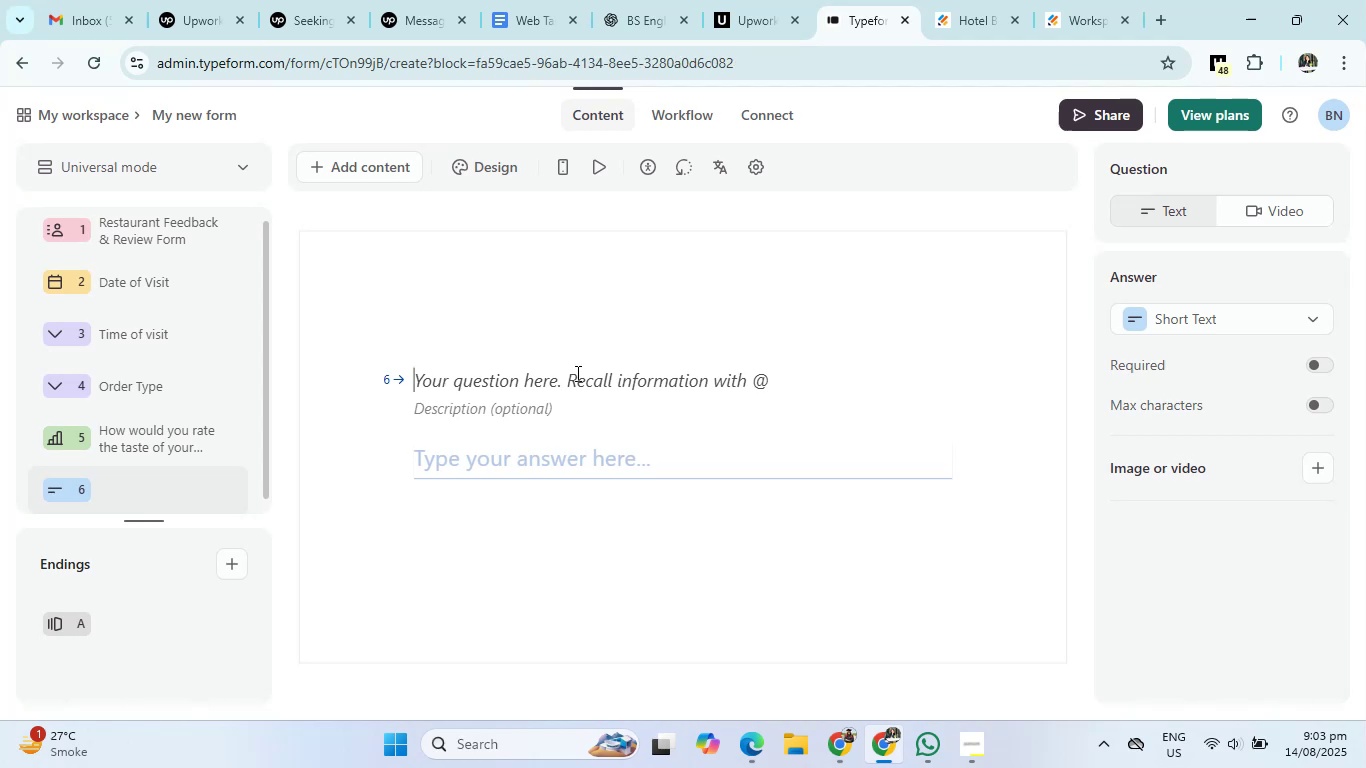 
key(Control+V)
 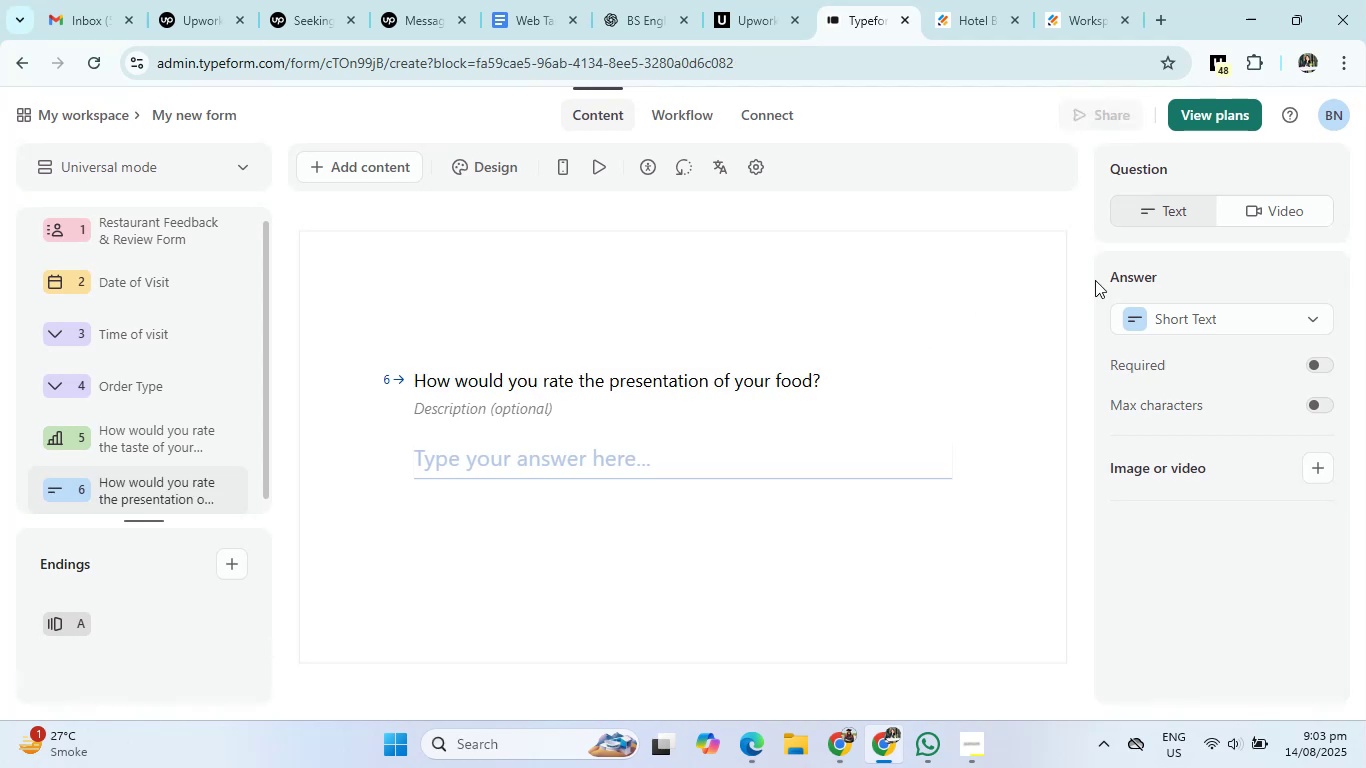 
left_click([1172, 321])
 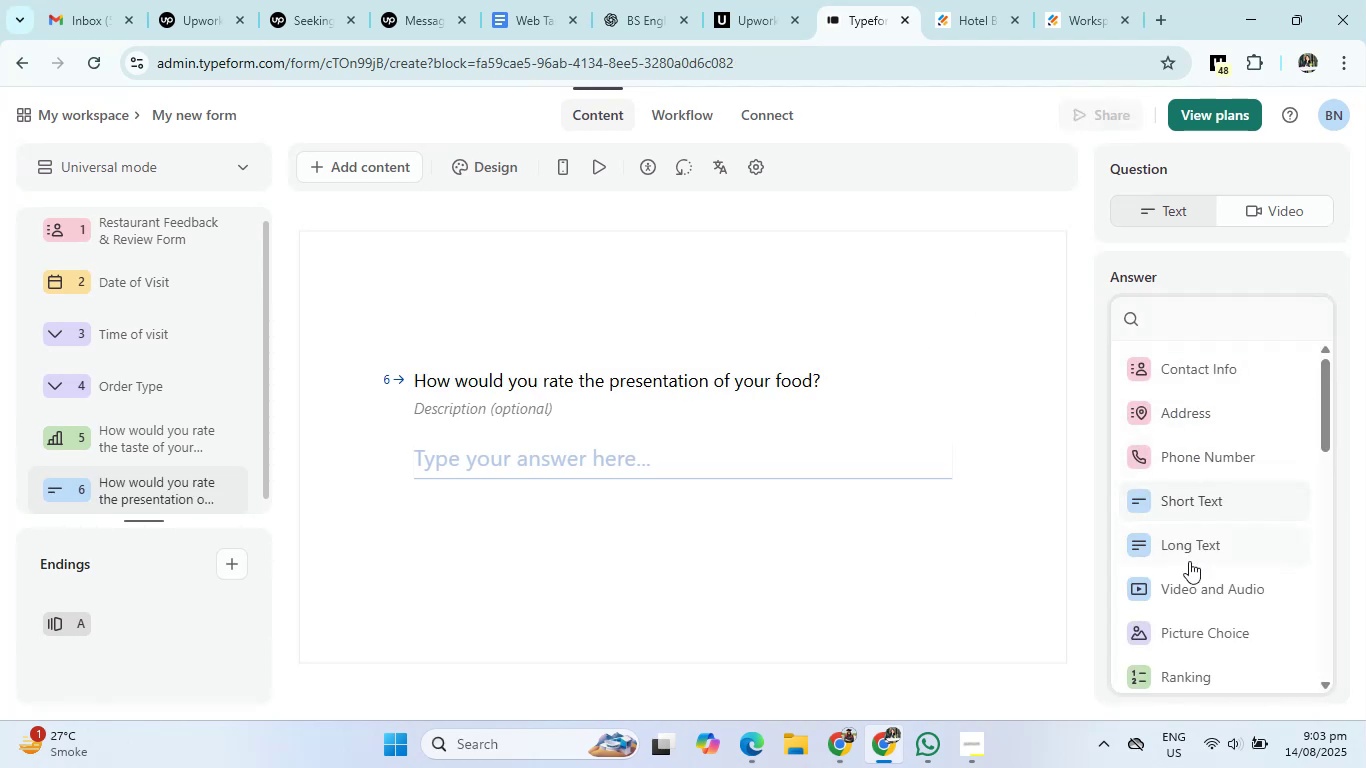 
scroll: coordinate [1189, 561], scroll_direction: down, amount: 2.0
 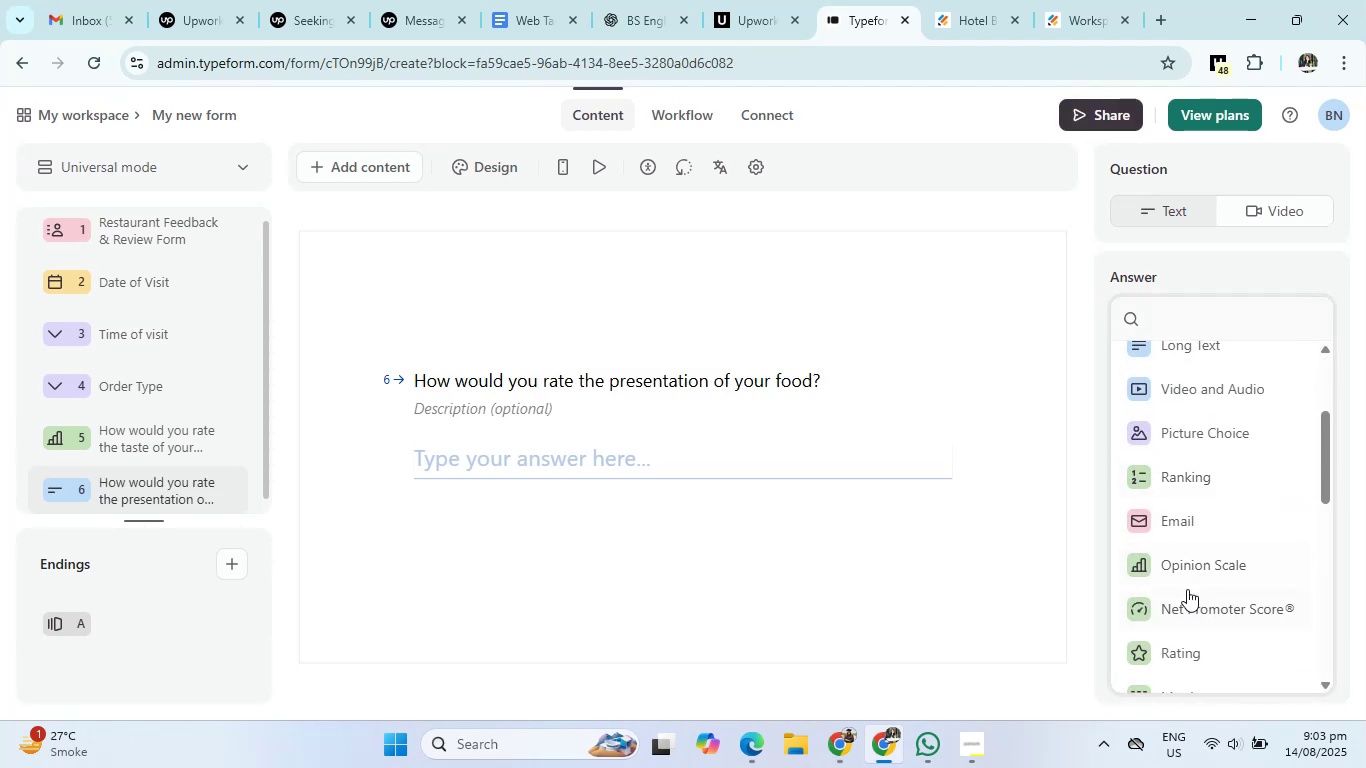 
left_click([1197, 565])
 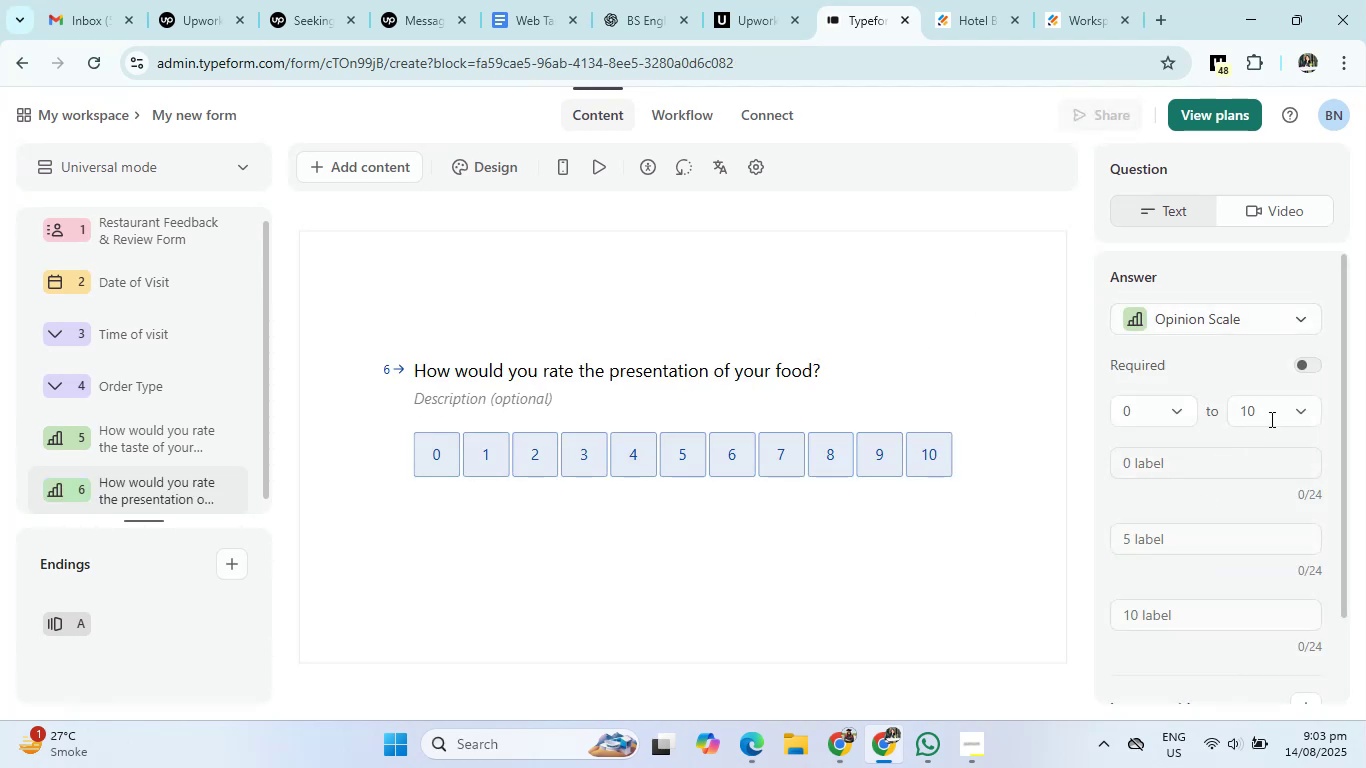 
left_click([1290, 410])
 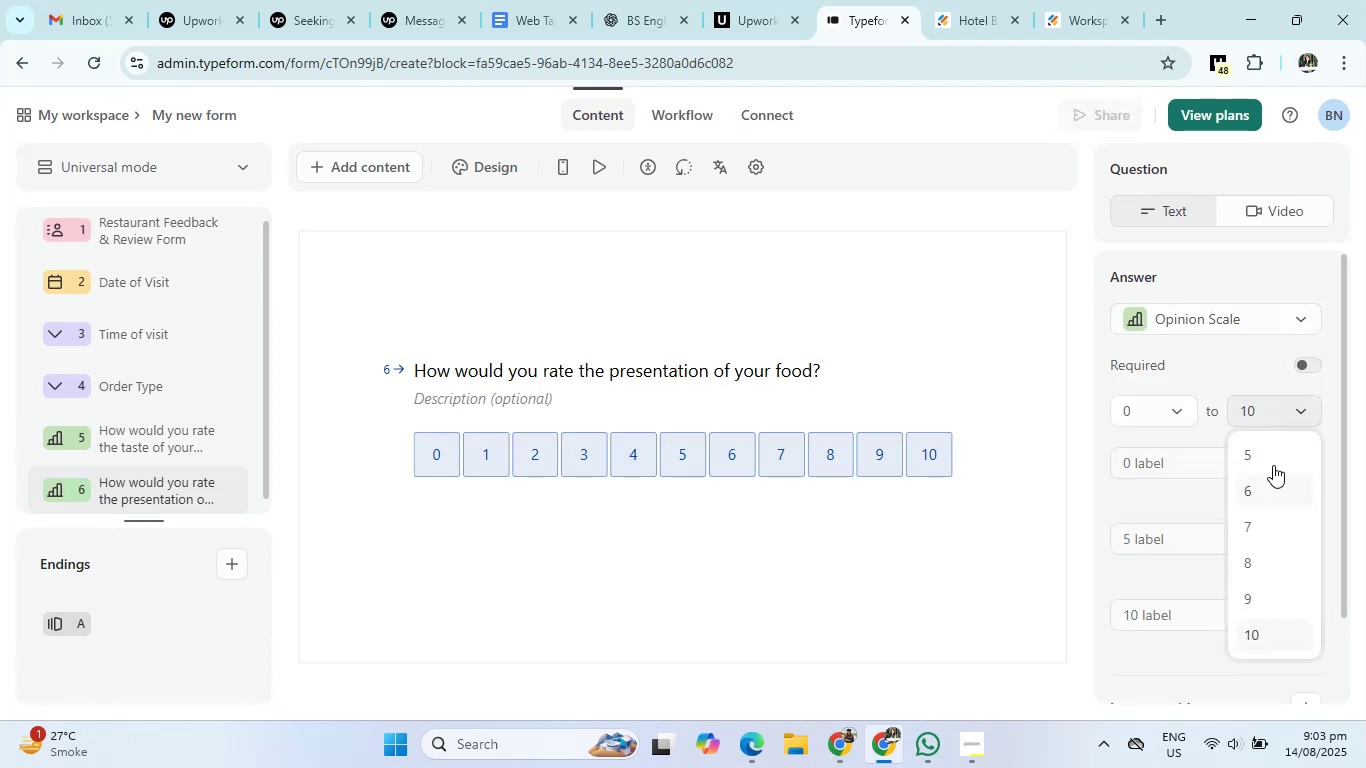 
left_click([1274, 451])
 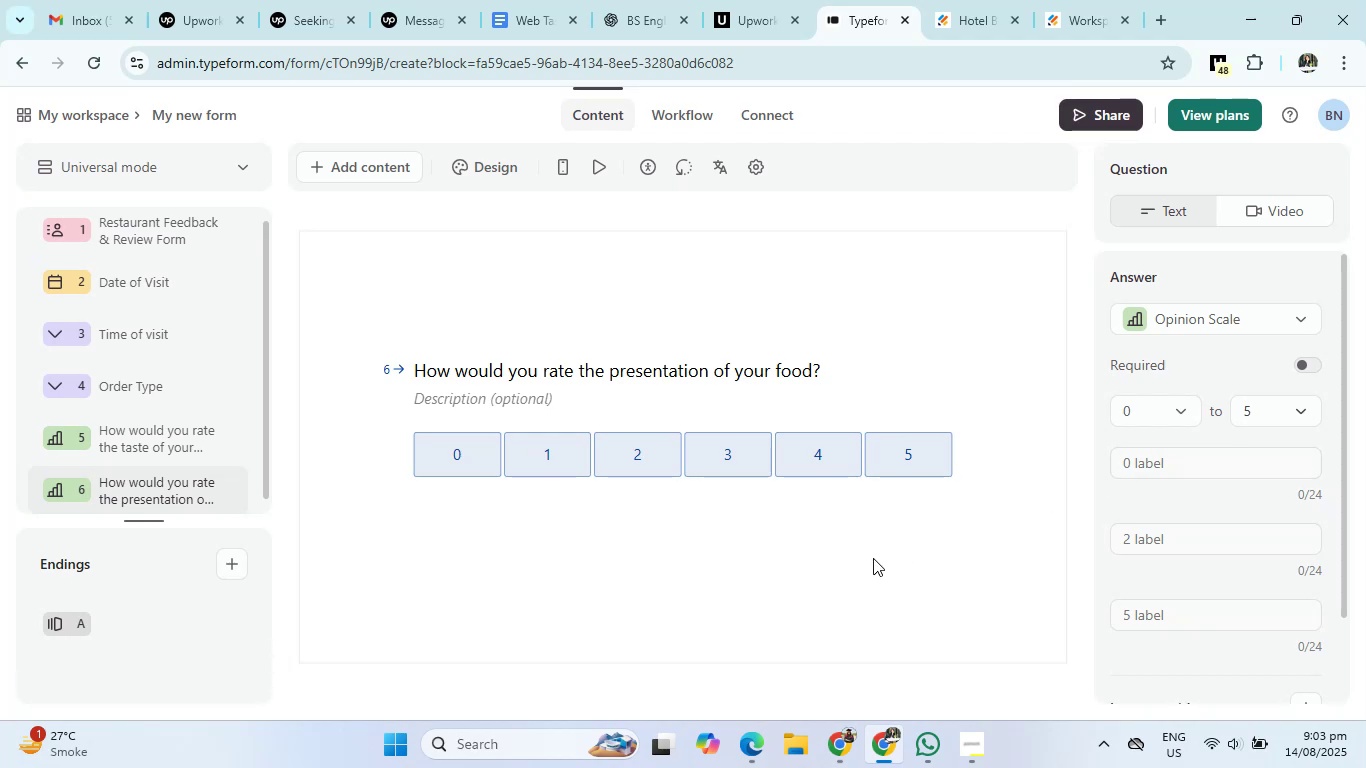 
left_click([873, 558])
 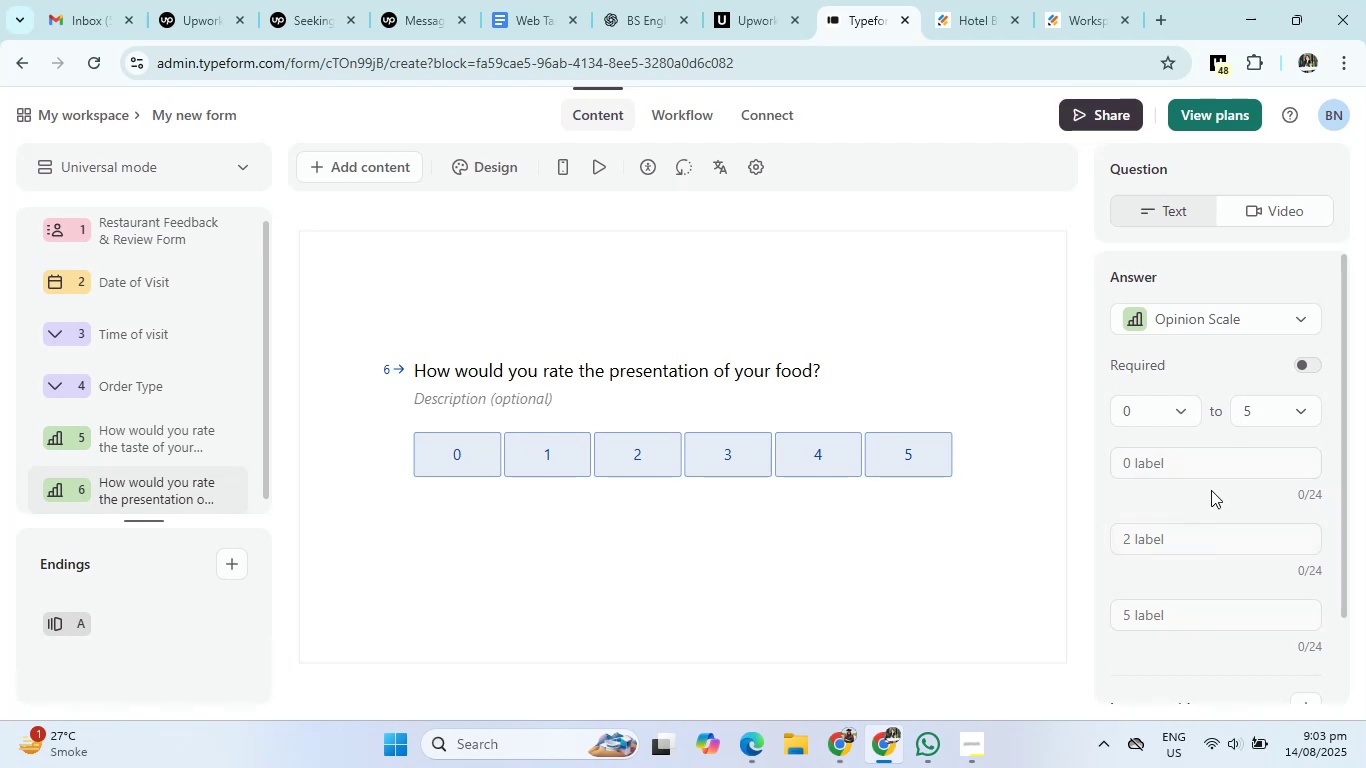 
left_click([1222, 461])
 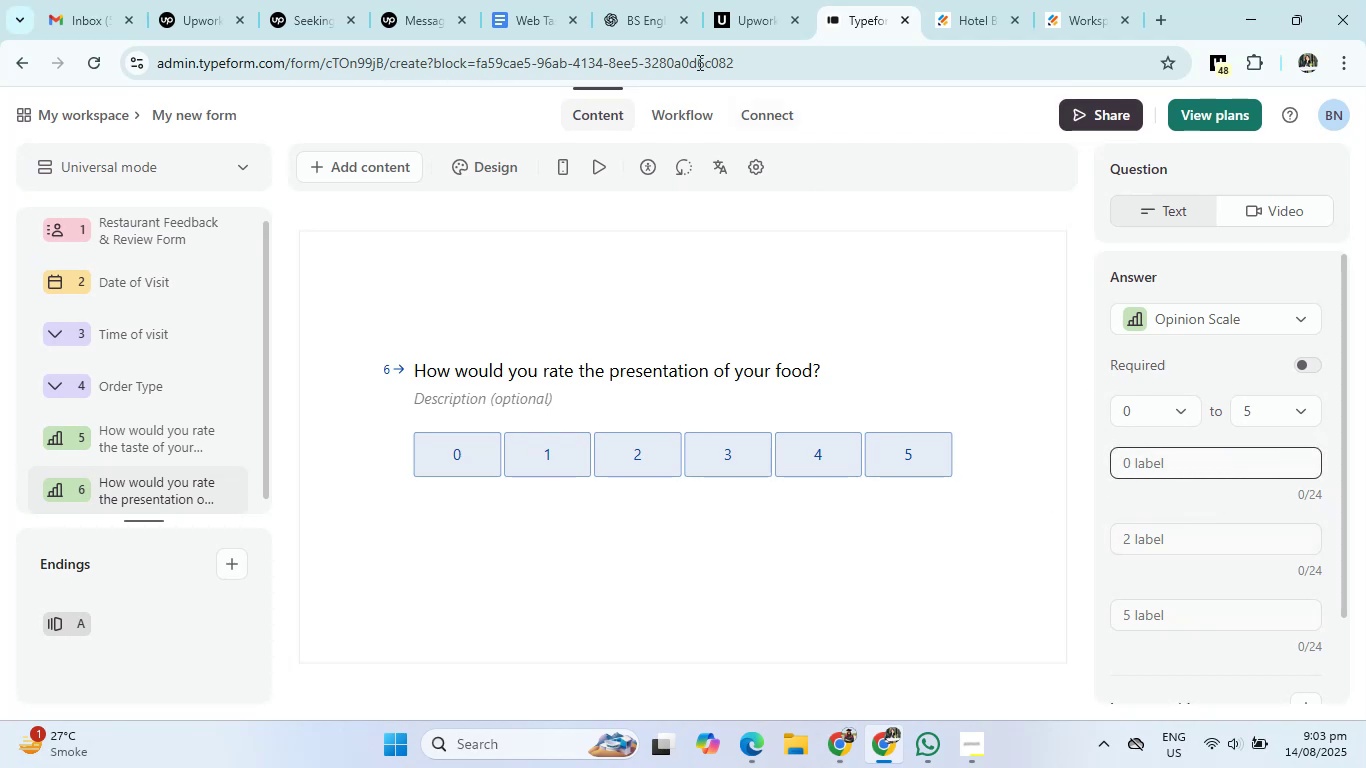 
left_click([624, 0])
 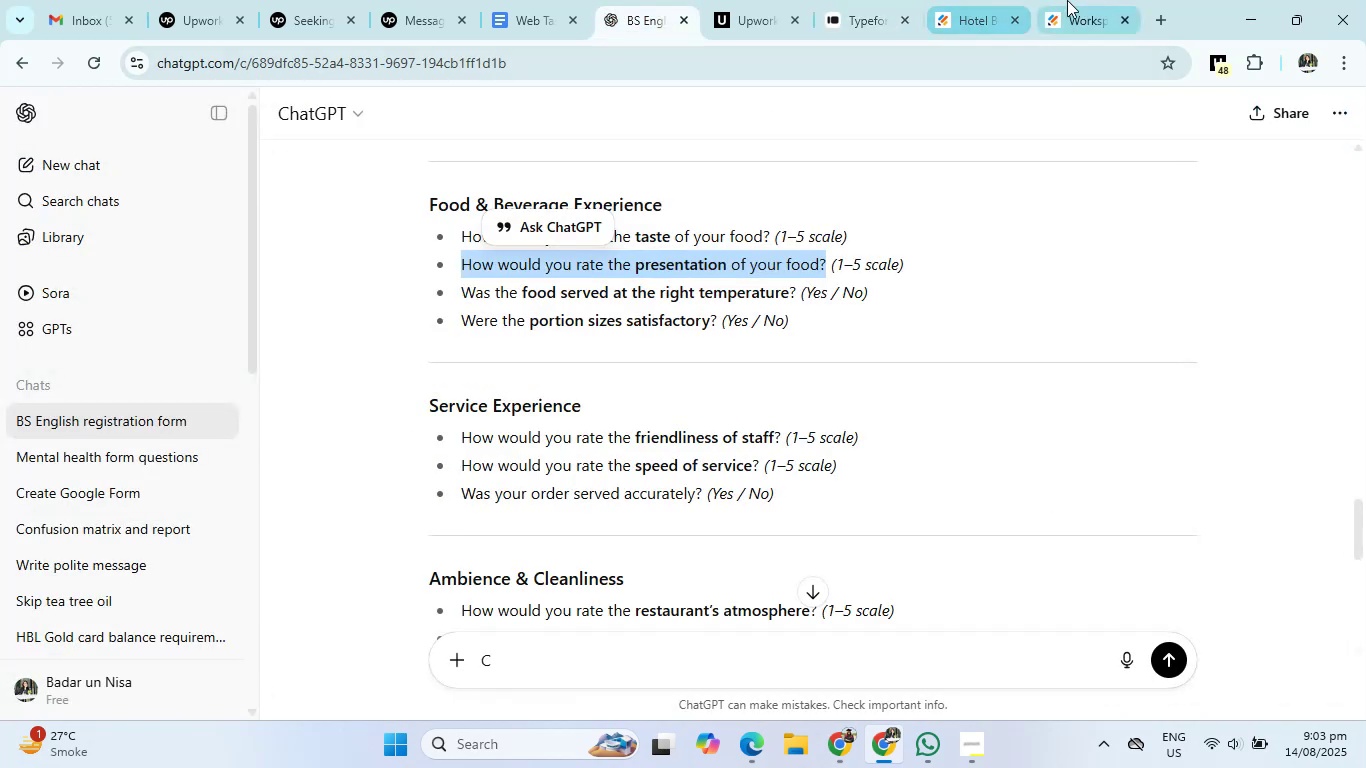 
left_click([879, 1])
 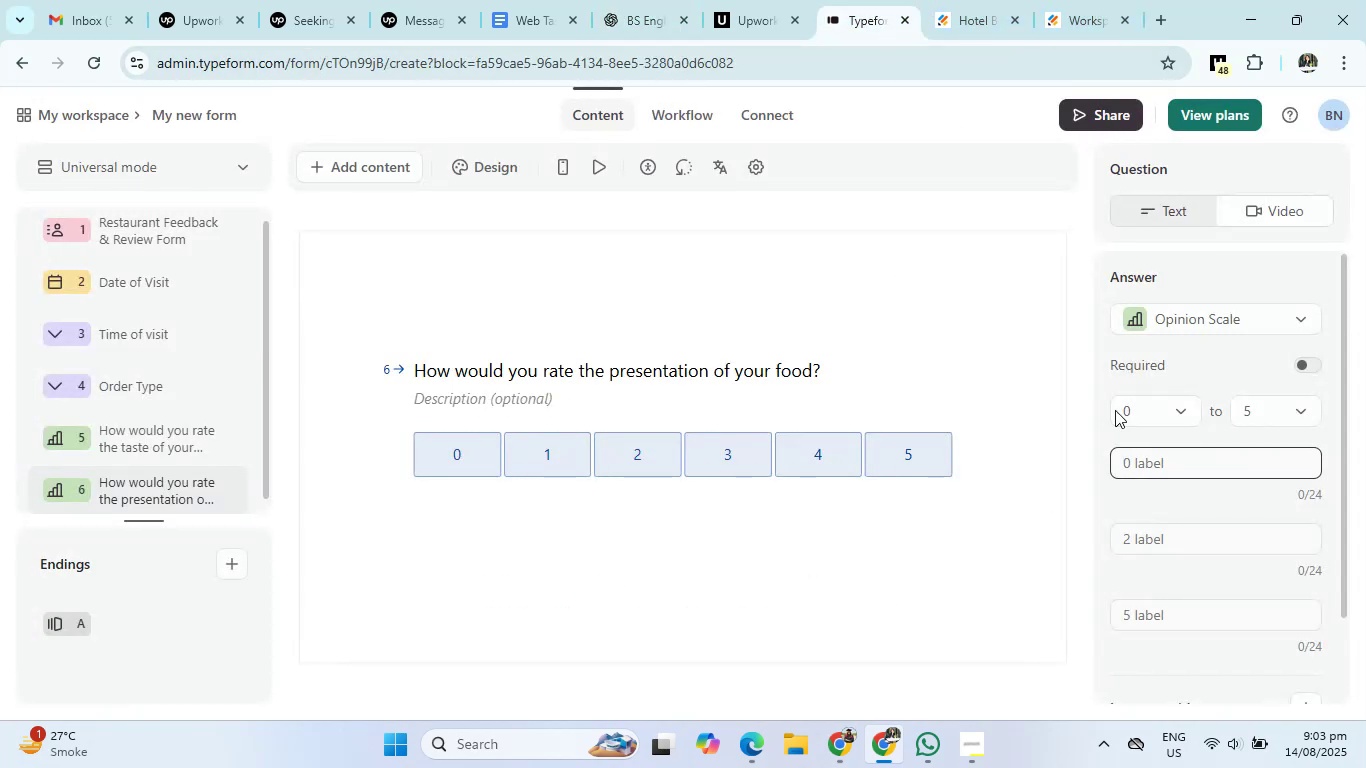 
scroll: coordinate [1184, 532], scroll_direction: down, amount: 9.0
 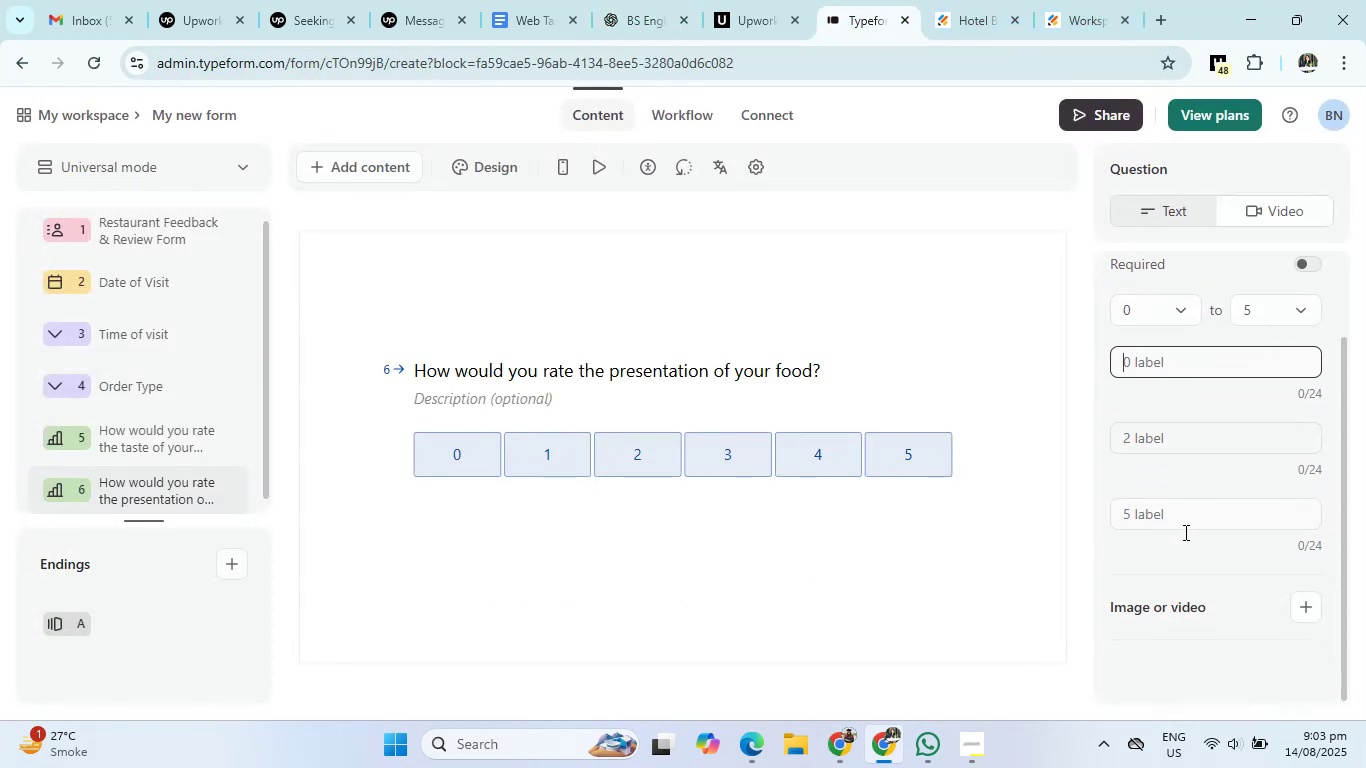 
scroll: coordinate [1184, 532], scroll_direction: none, amount: 0.0
 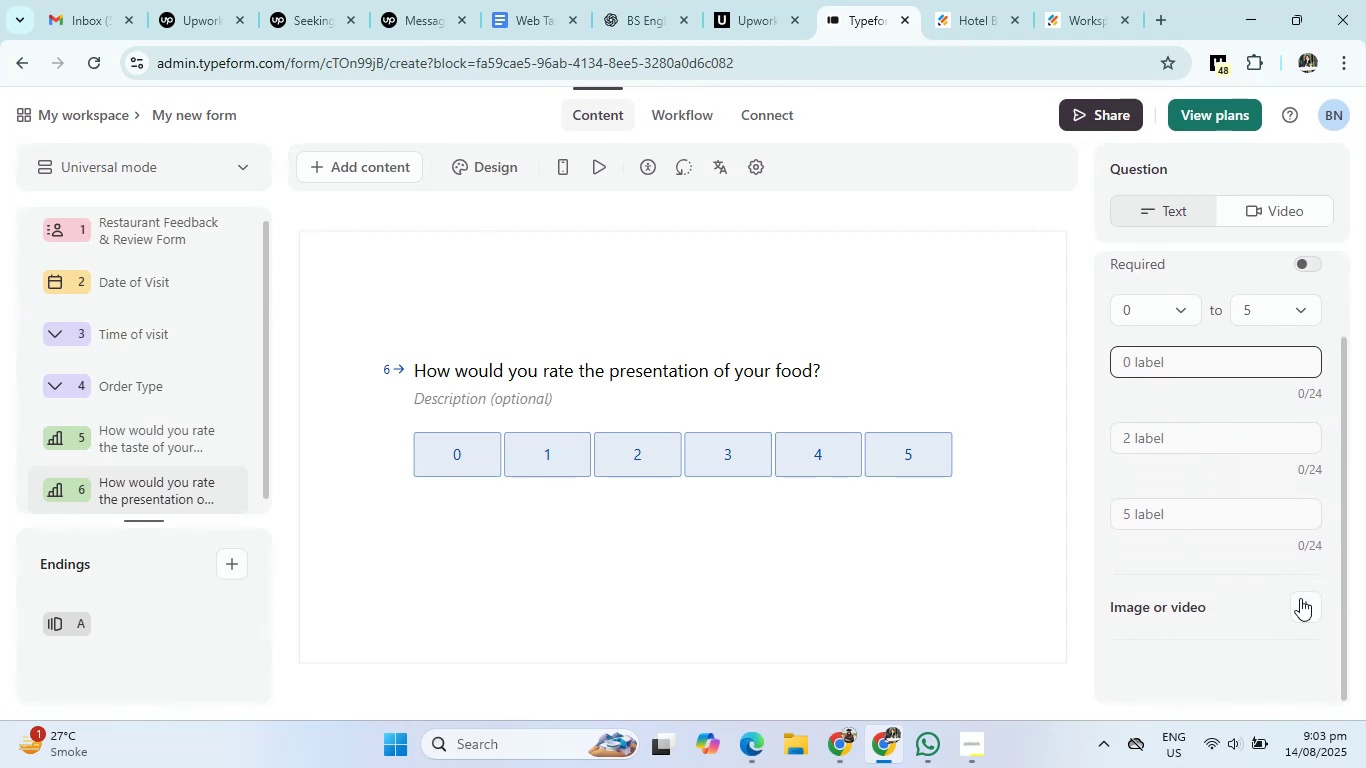 
left_click([1313, 611])
 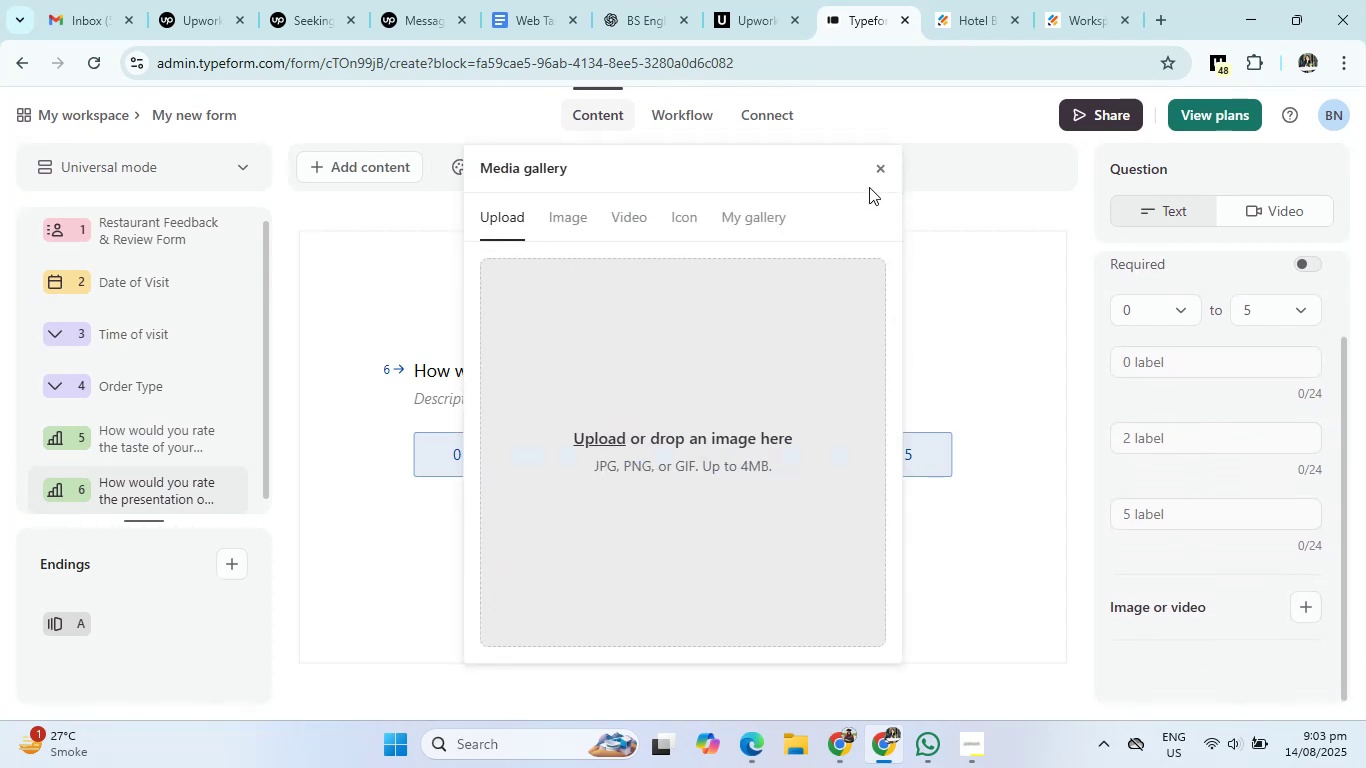 
left_click([876, 166])
 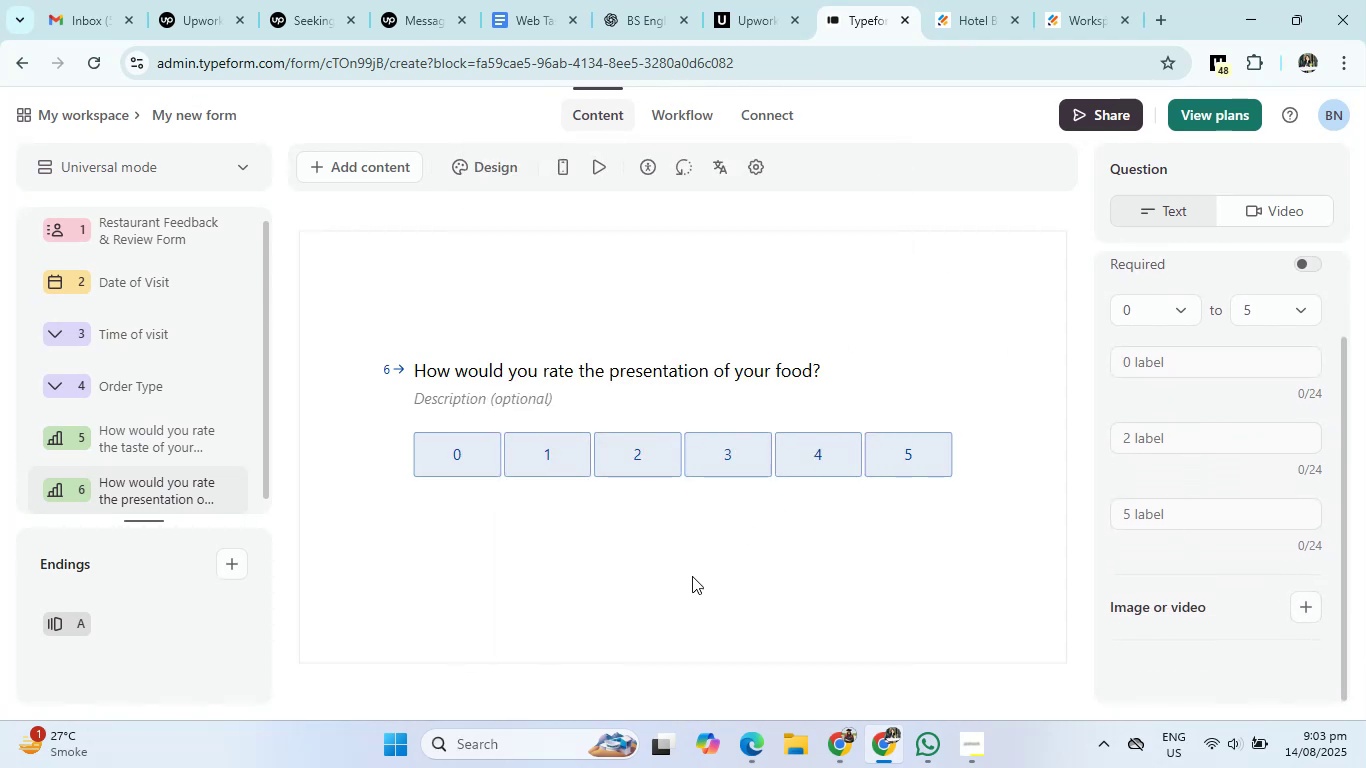 
left_click([691, 576])
 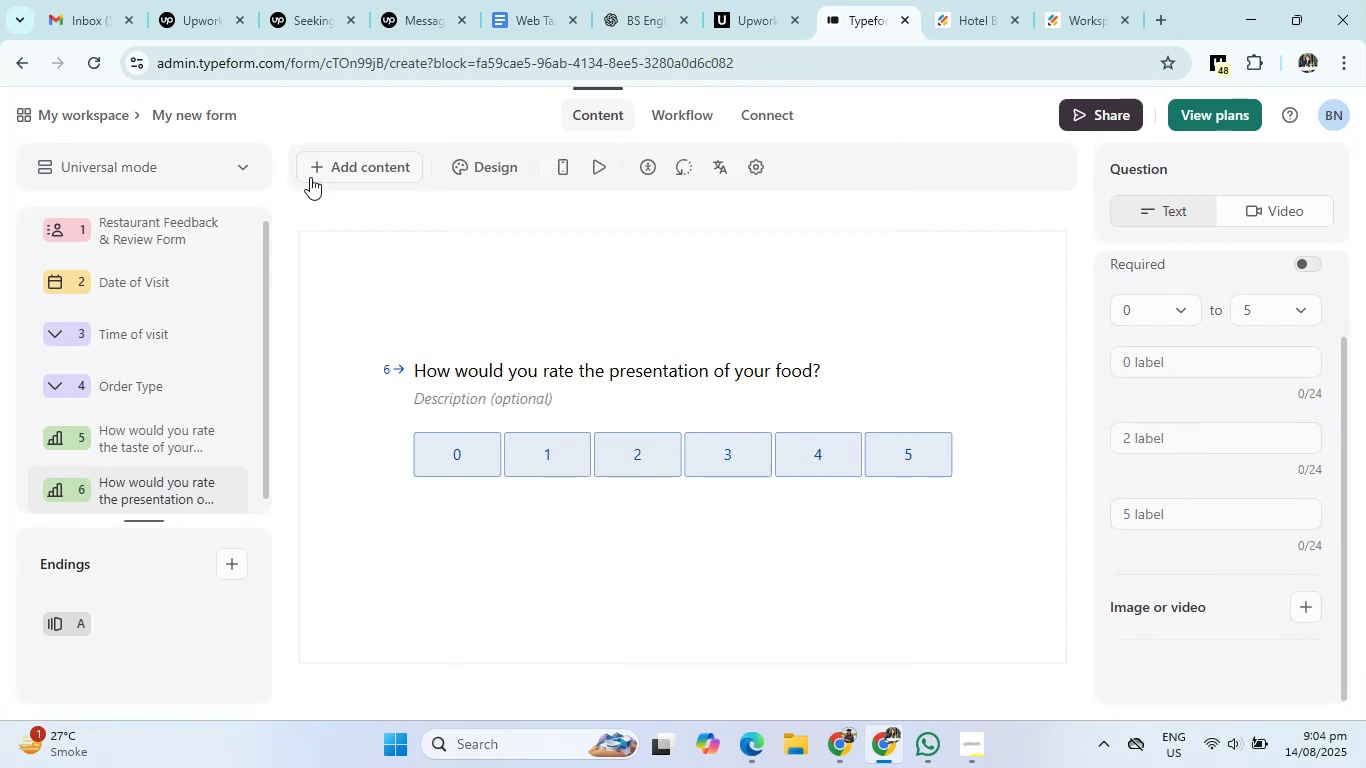 
left_click([325, 163])
 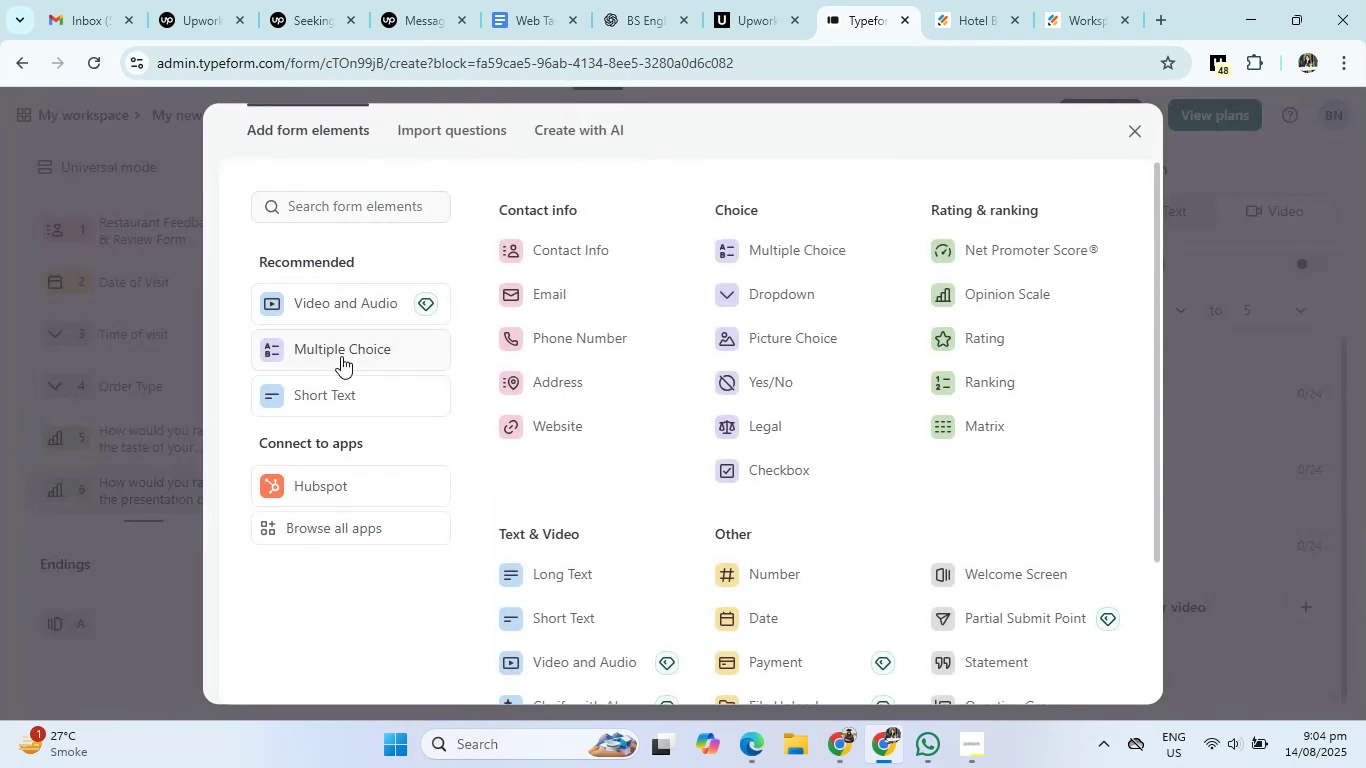 
left_click([341, 398])
 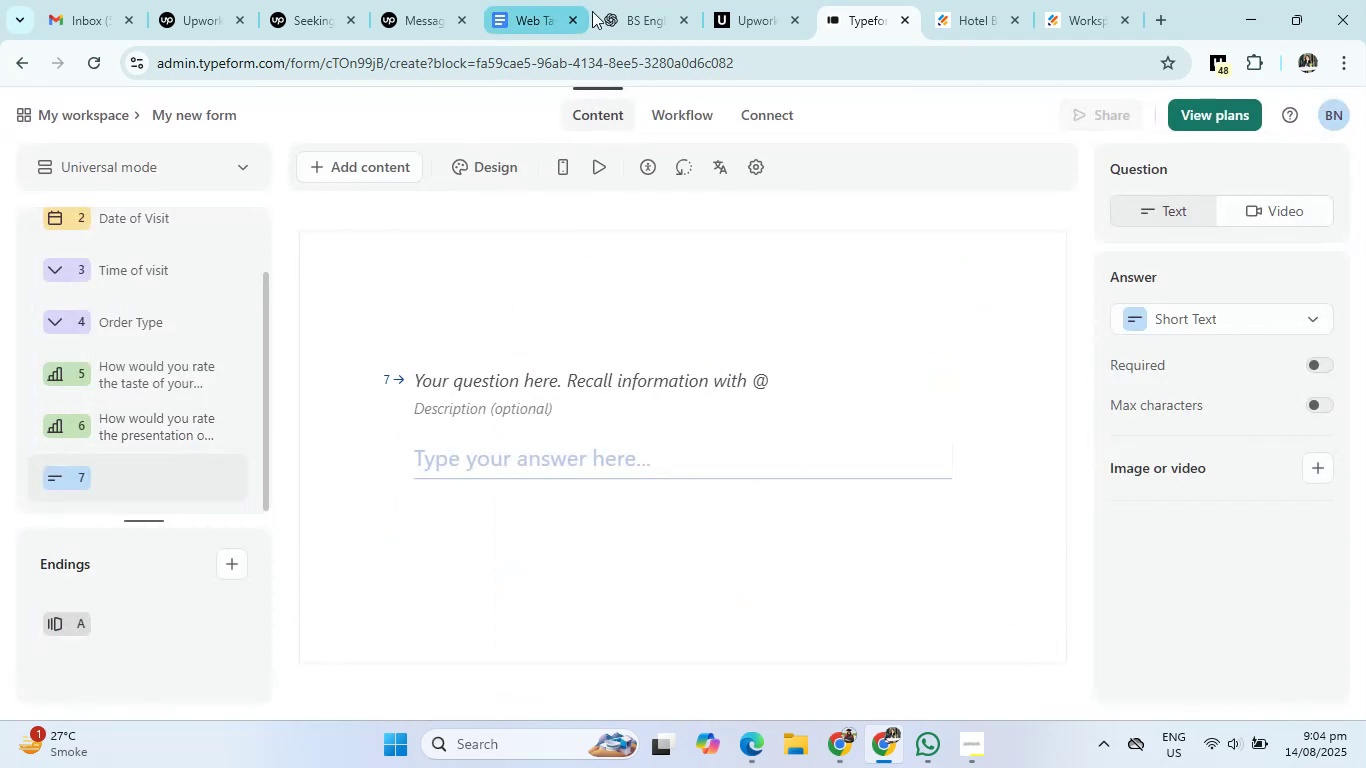 
left_click([620, 3])
 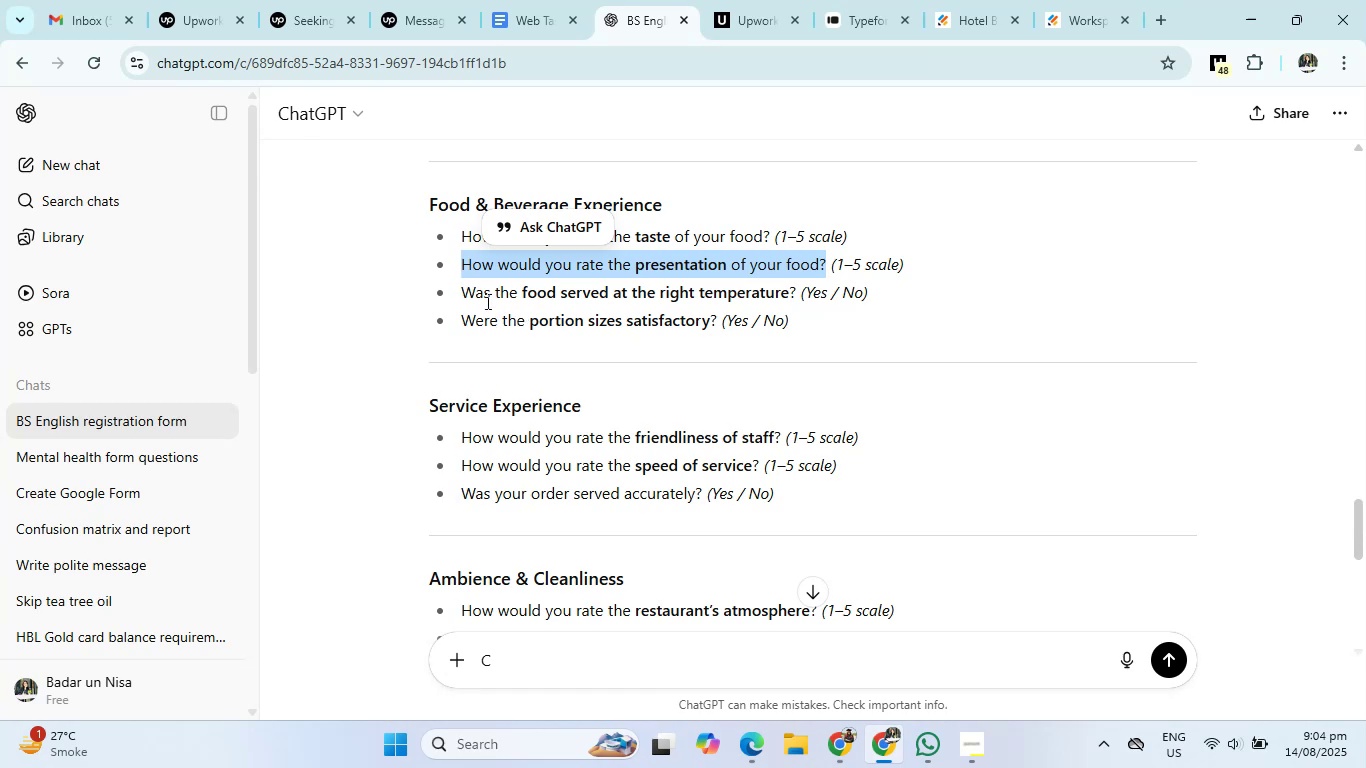 
left_click_drag(start_coordinate=[461, 292], to_coordinate=[793, 305])
 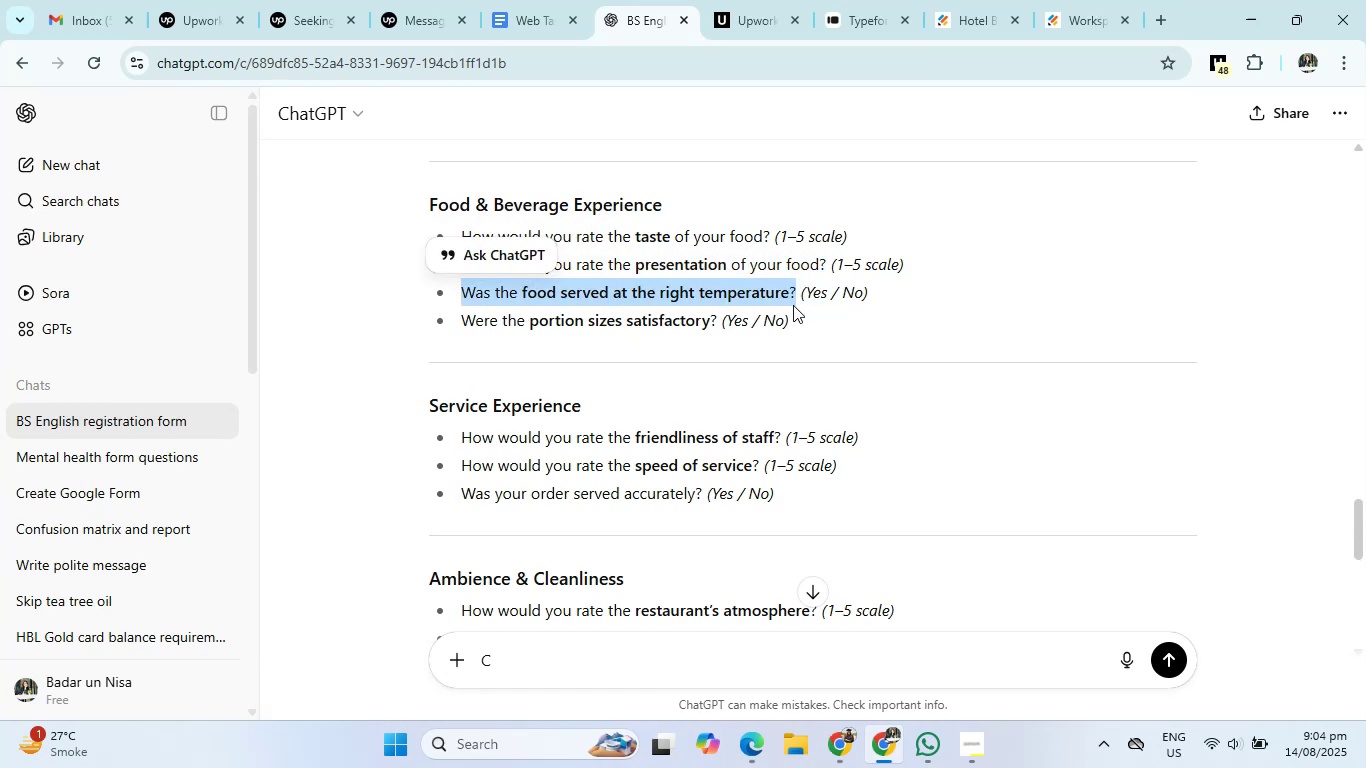 
key(Control+C)
 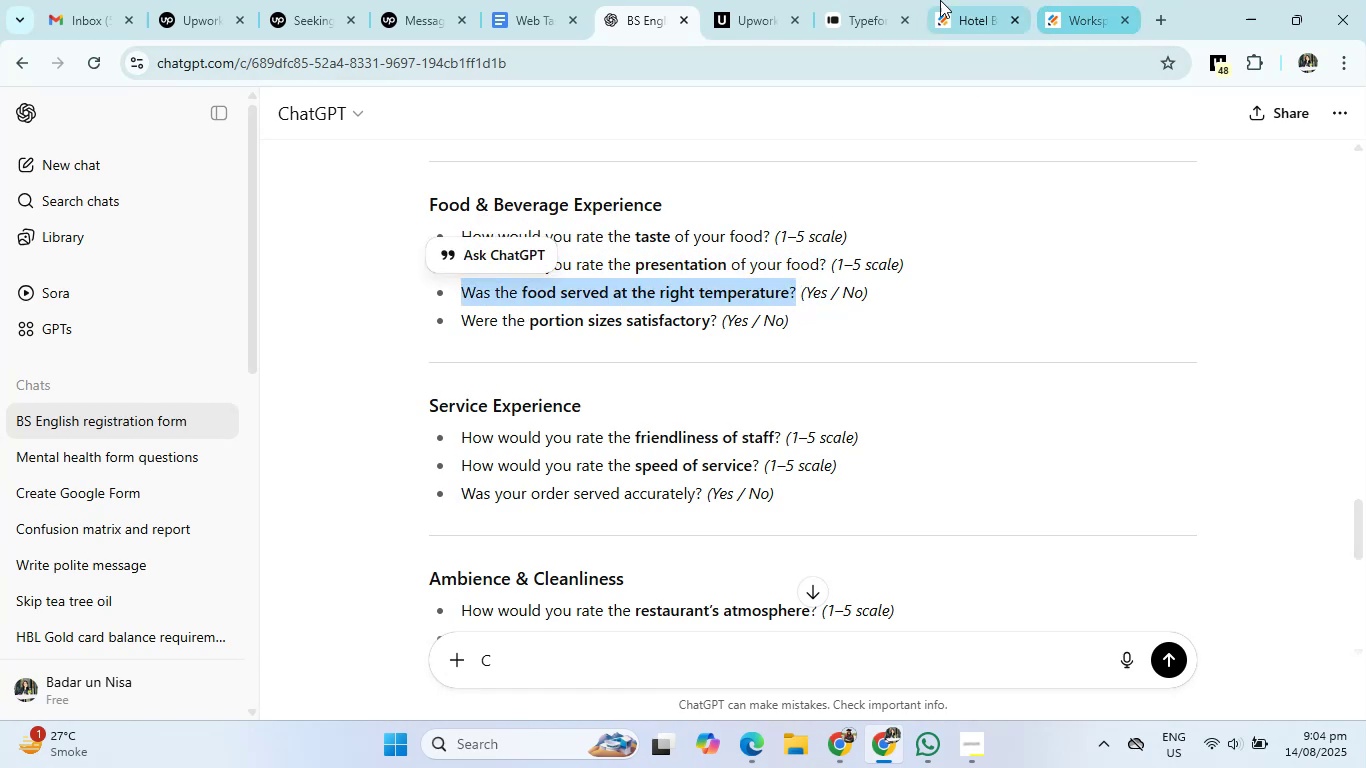 
left_click([867, 0])
 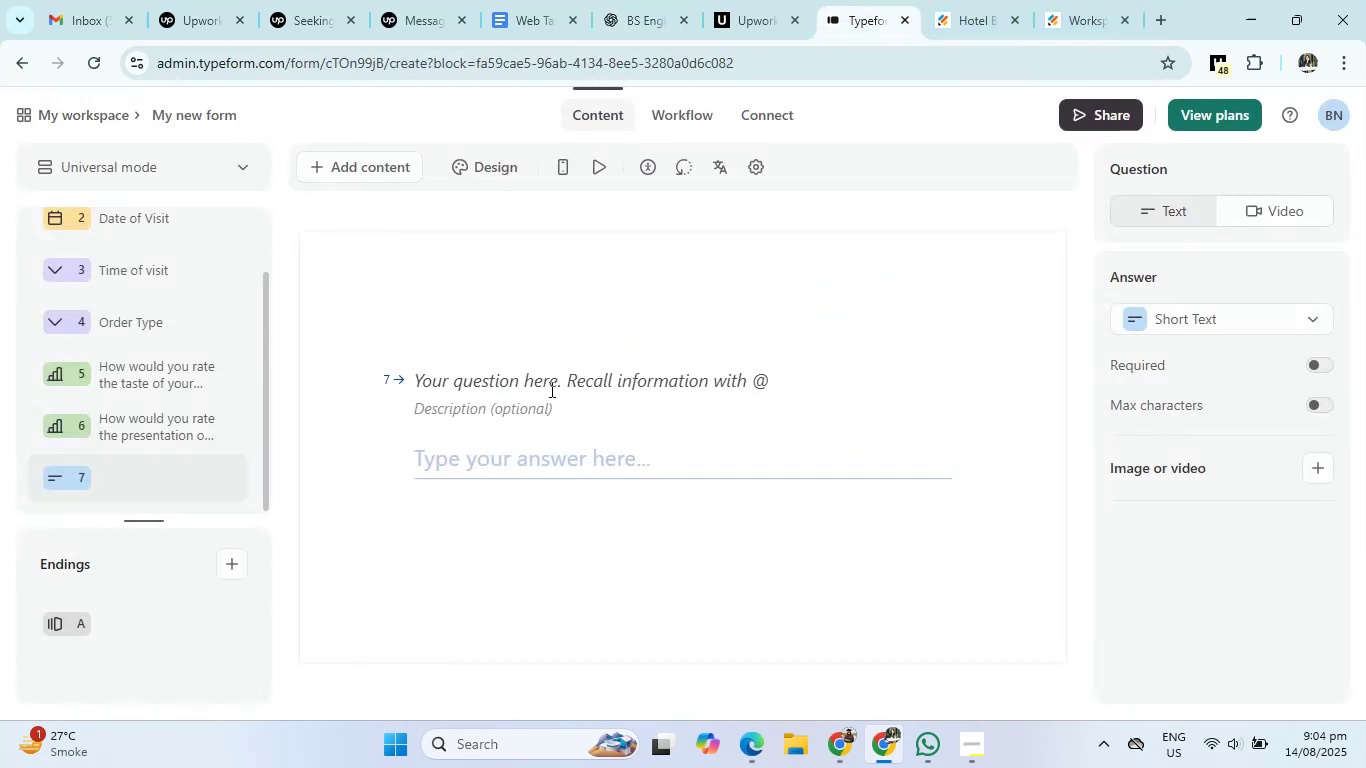 
left_click([550, 383])
 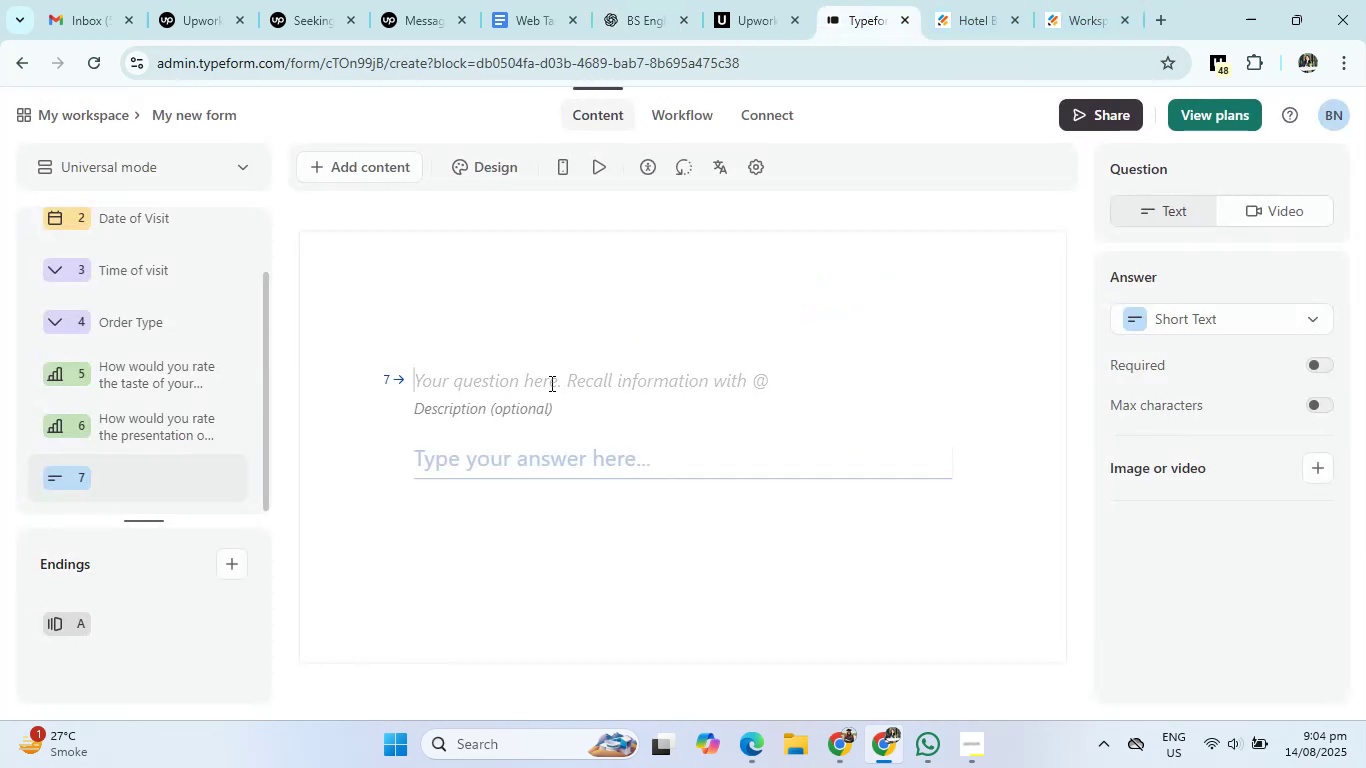 
key(Control+V)
 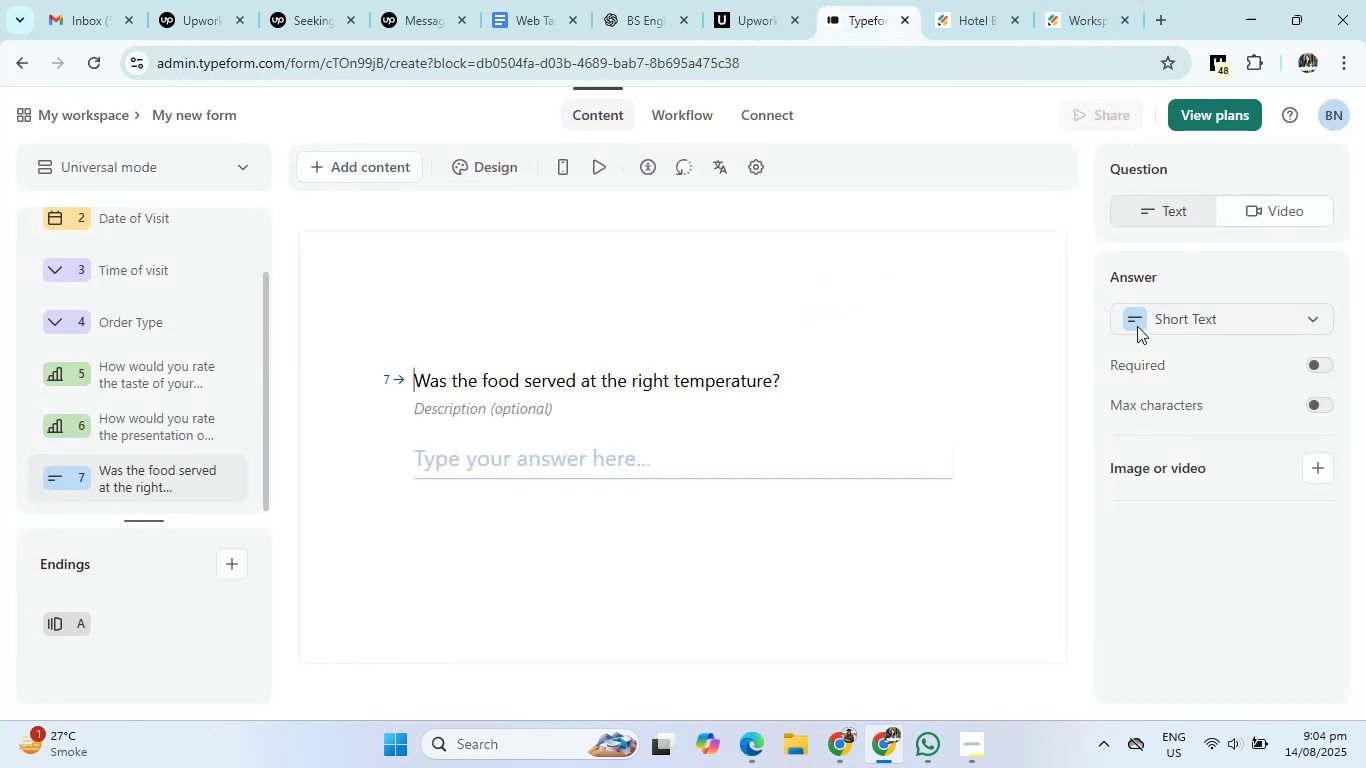 
left_click([1150, 325])
 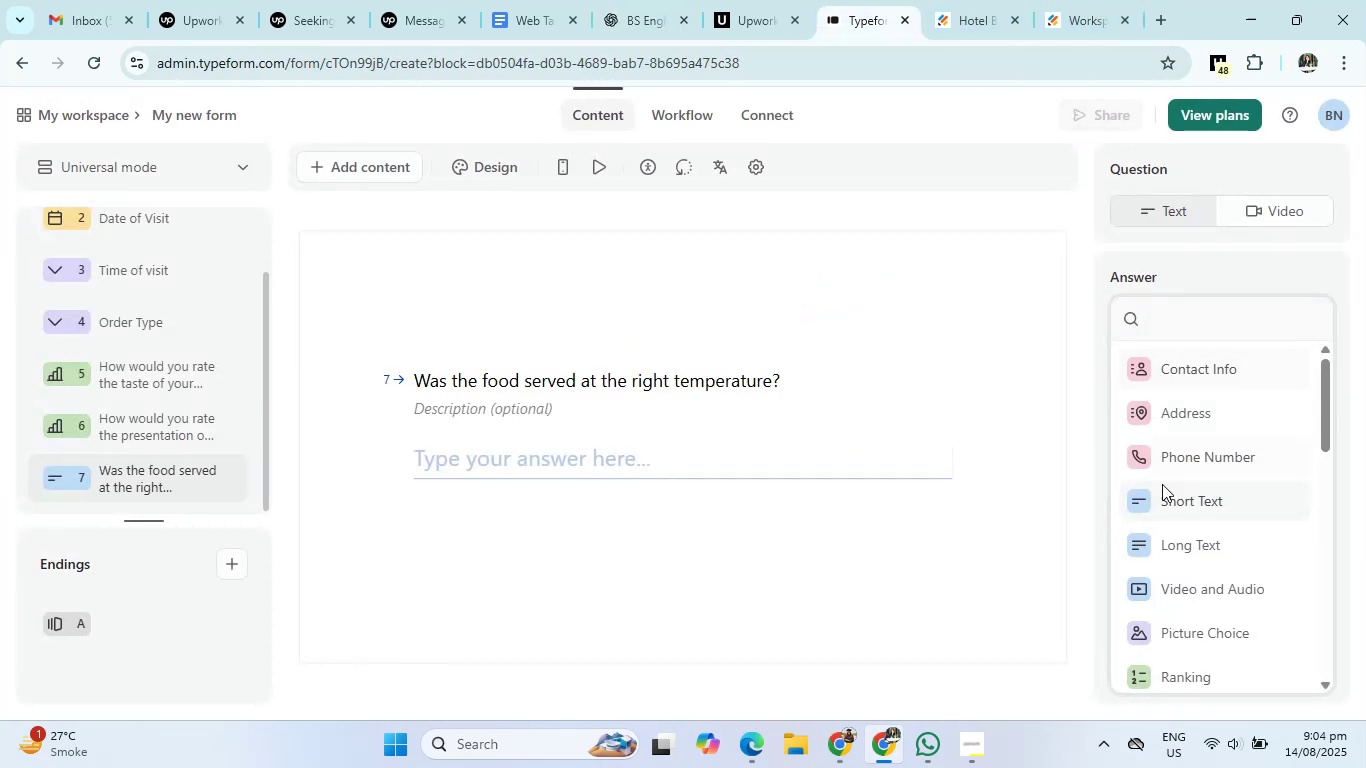 
scroll: coordinate [1185, 528], scroll_direction: up, amount: 3.0
 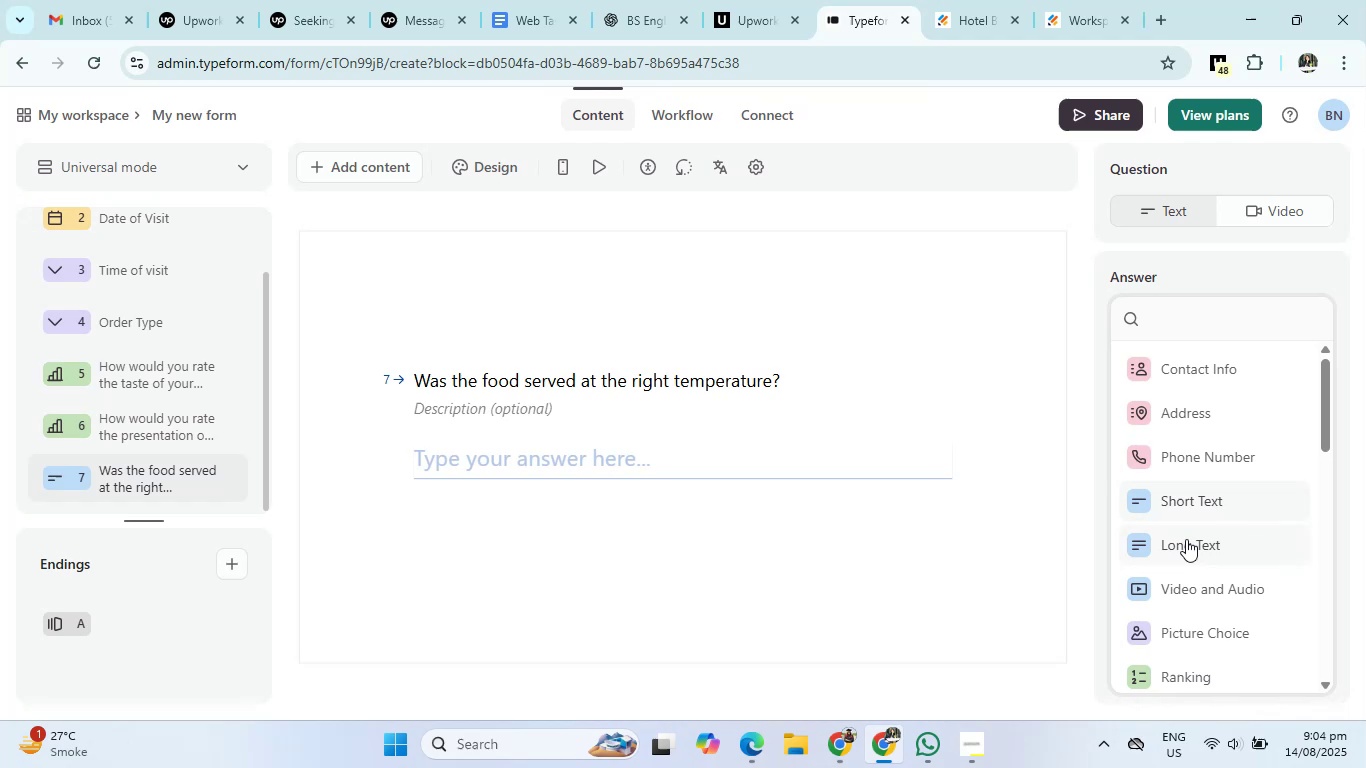 
scroll: coordinate [1211, 594], scroll_direction: down, amount: 7.0
 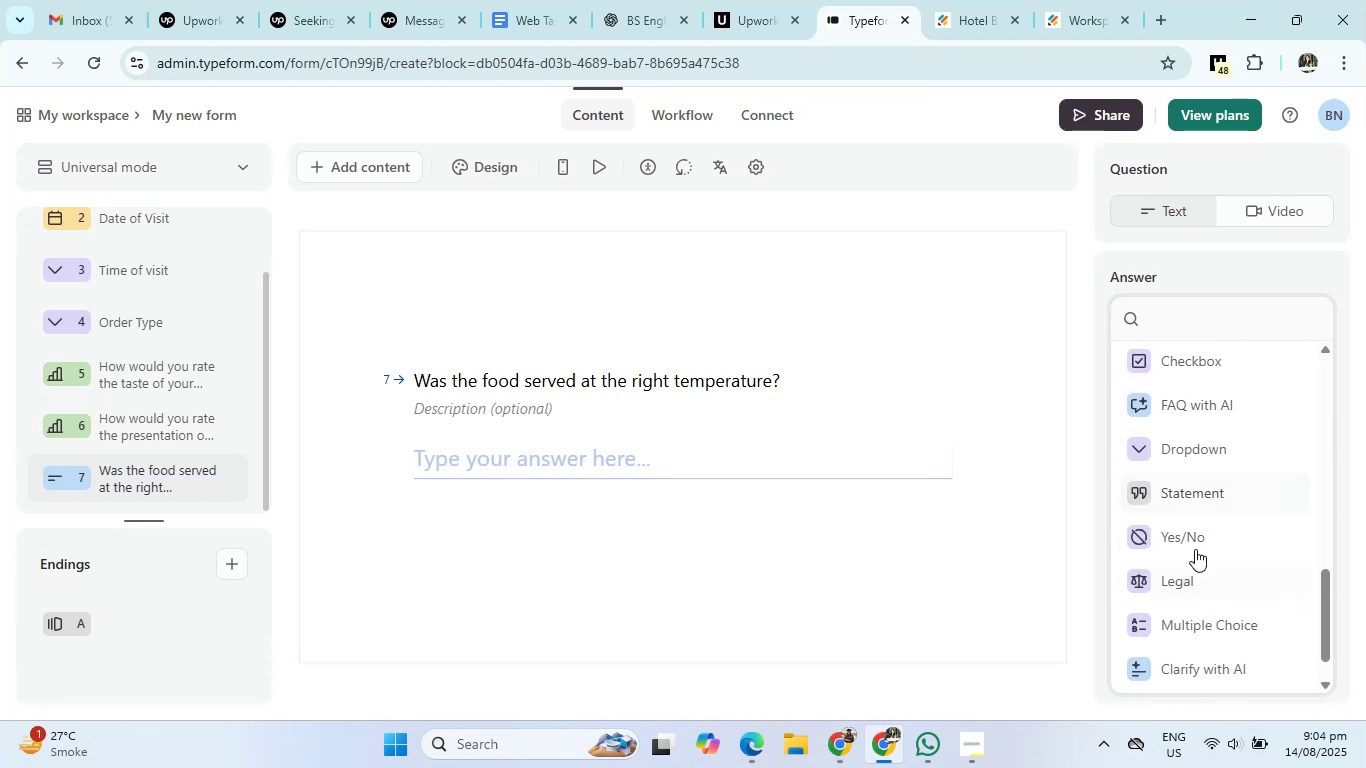 
left_click([1192, 535])
 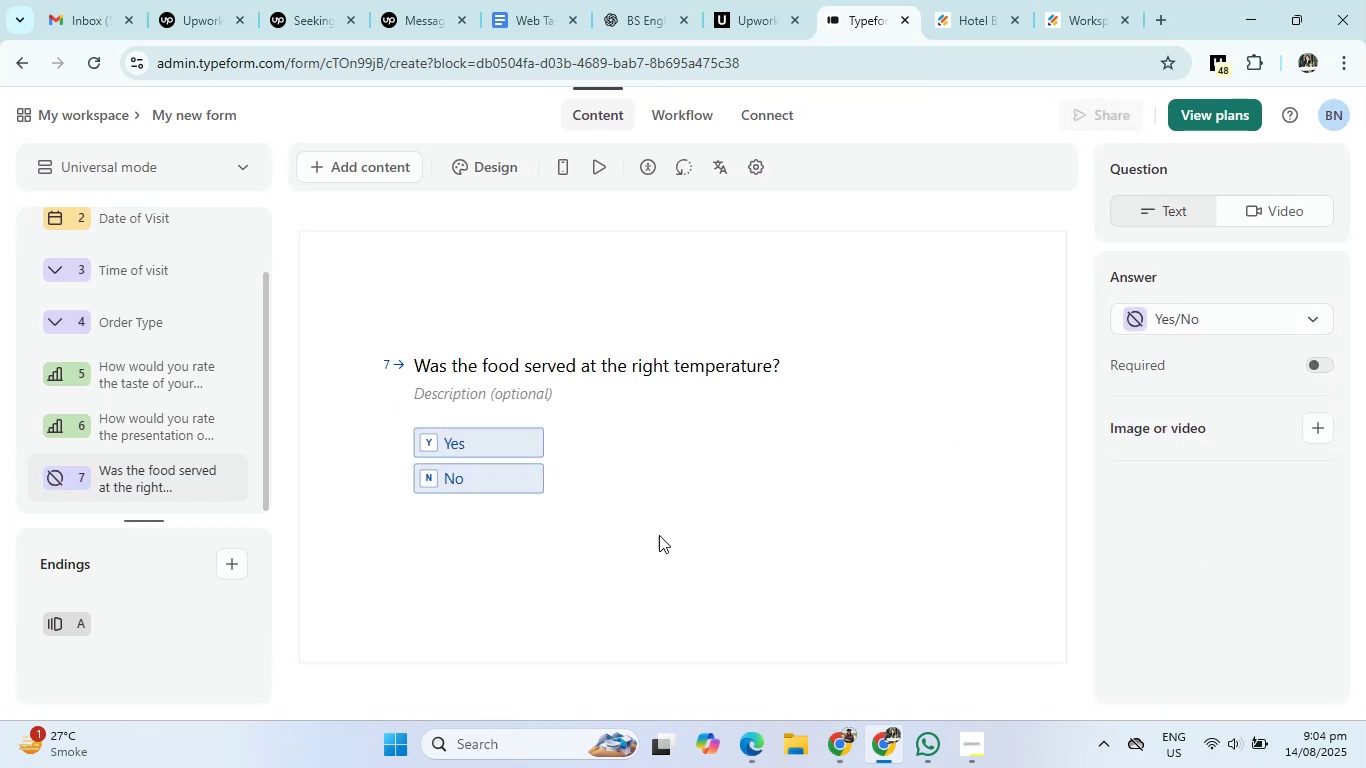 
left_click([632, 563])
 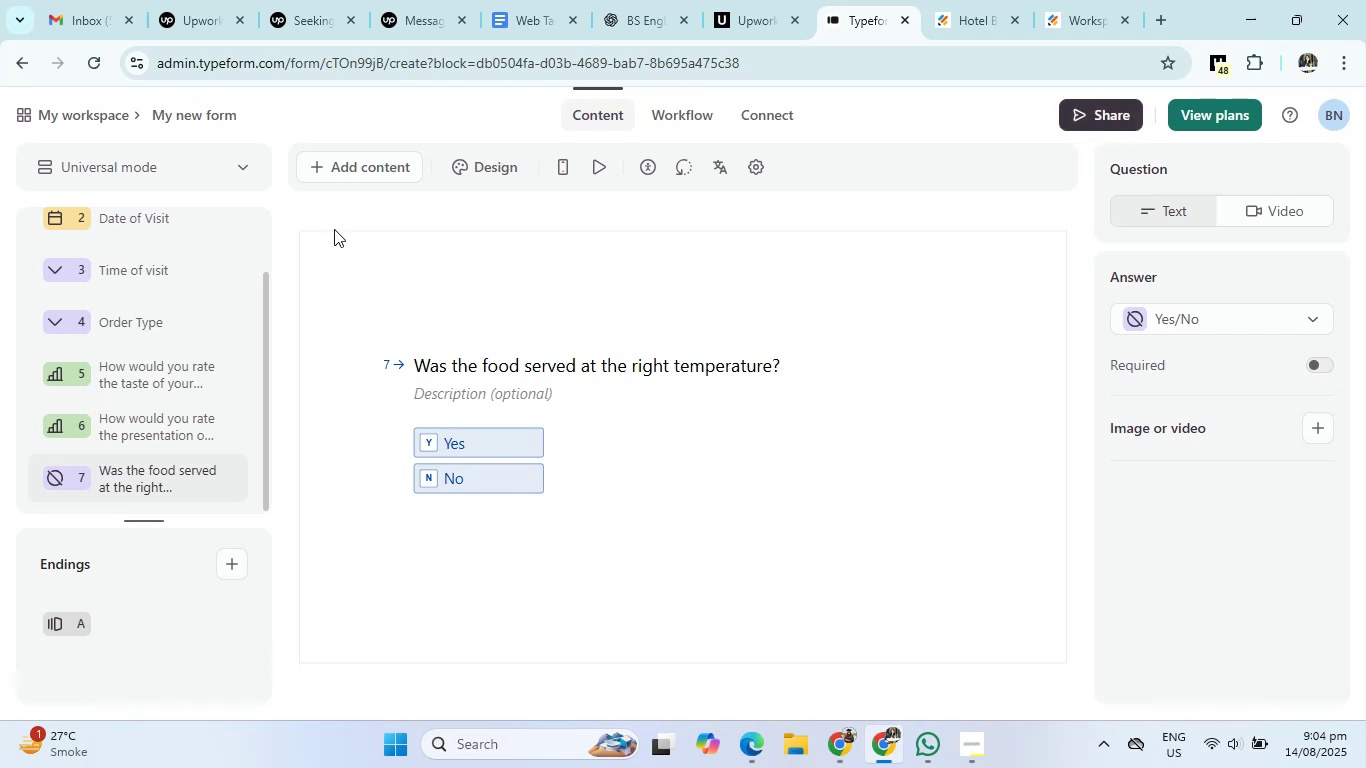 
left_click([333, 160])
 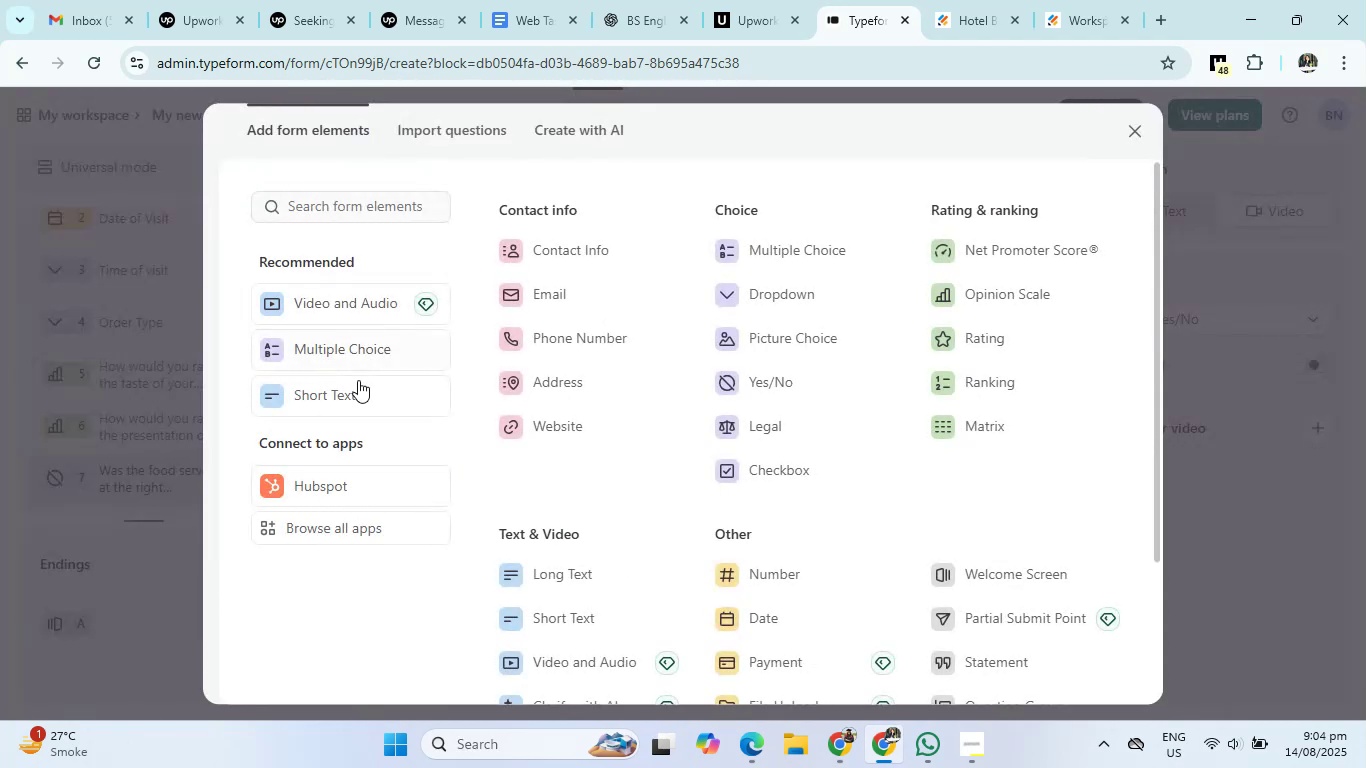 
left_click([357, 401])
 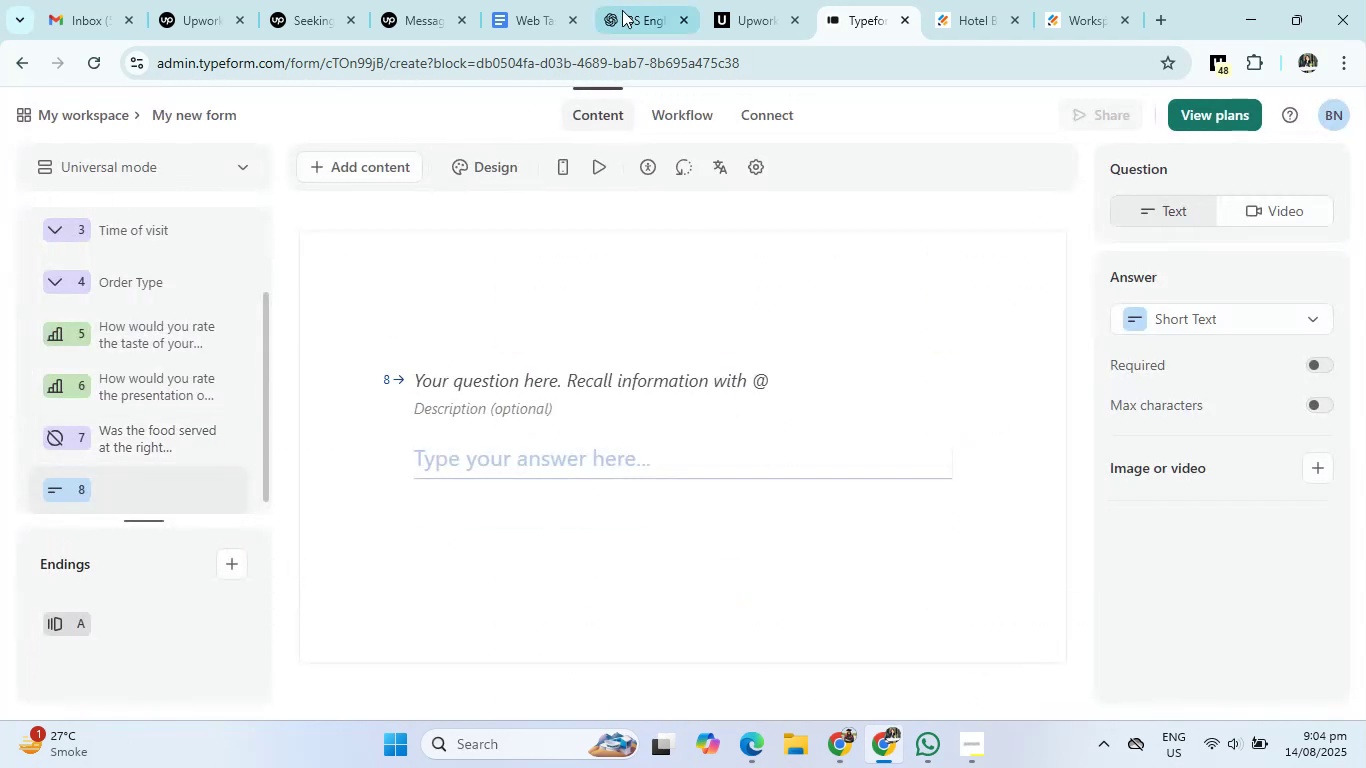 
left_click([632, 0])
 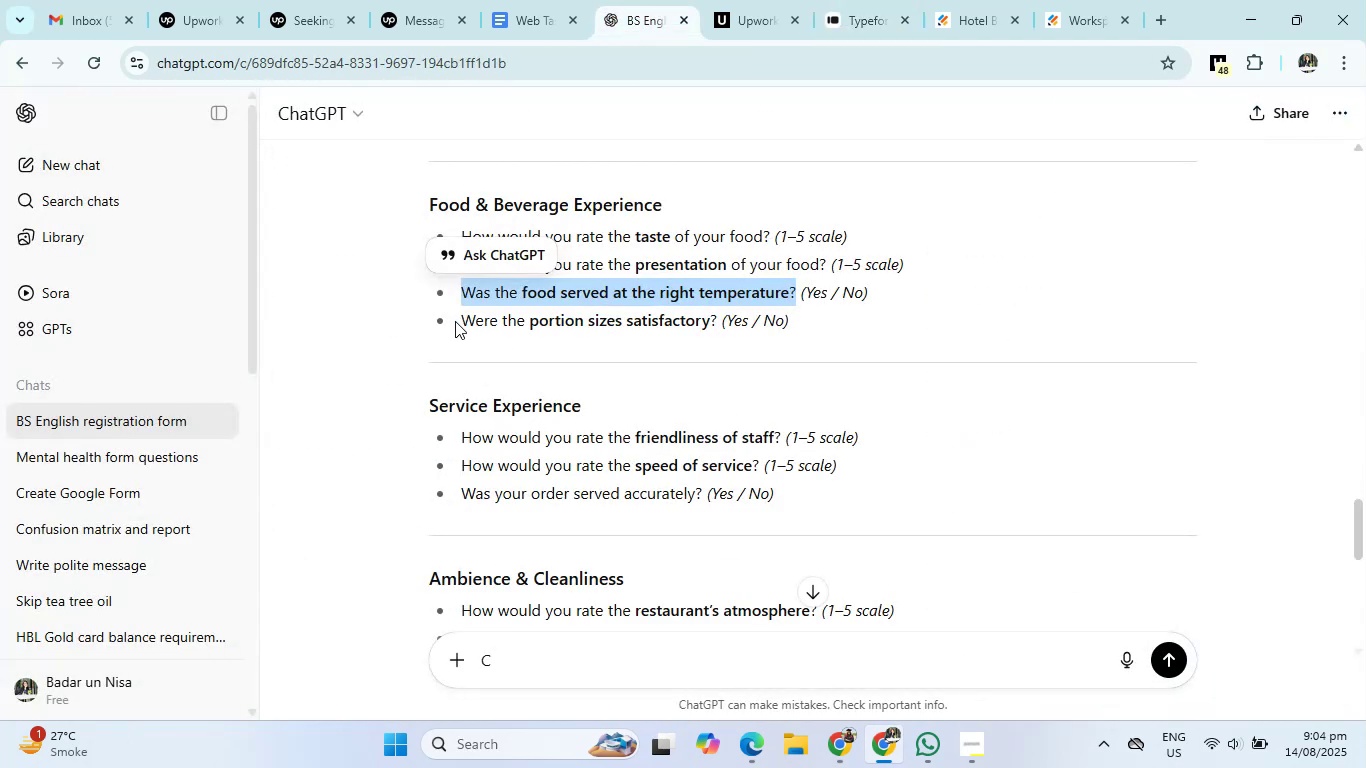 
left_click_drag(start_coordinate=[465, 321], to_coordinate=[714, 329])
 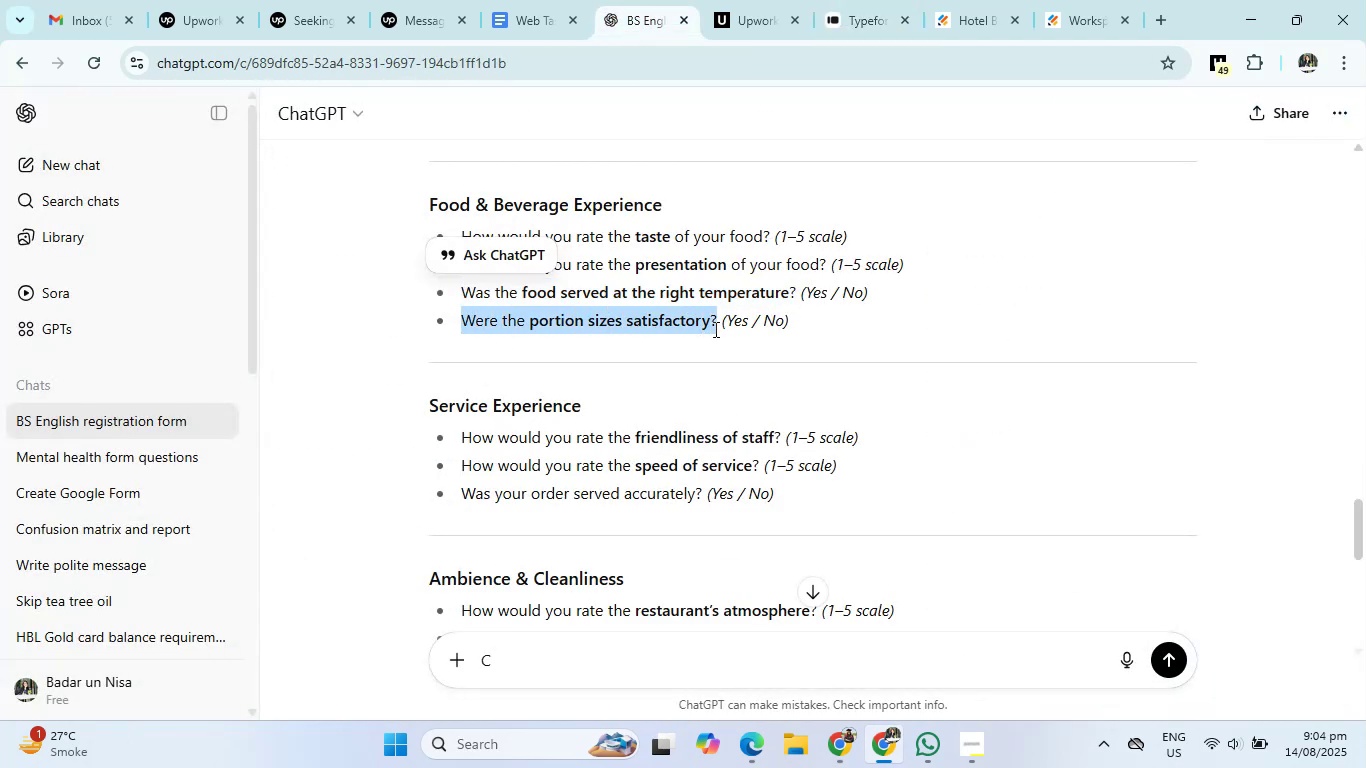 
key(Control+C)
 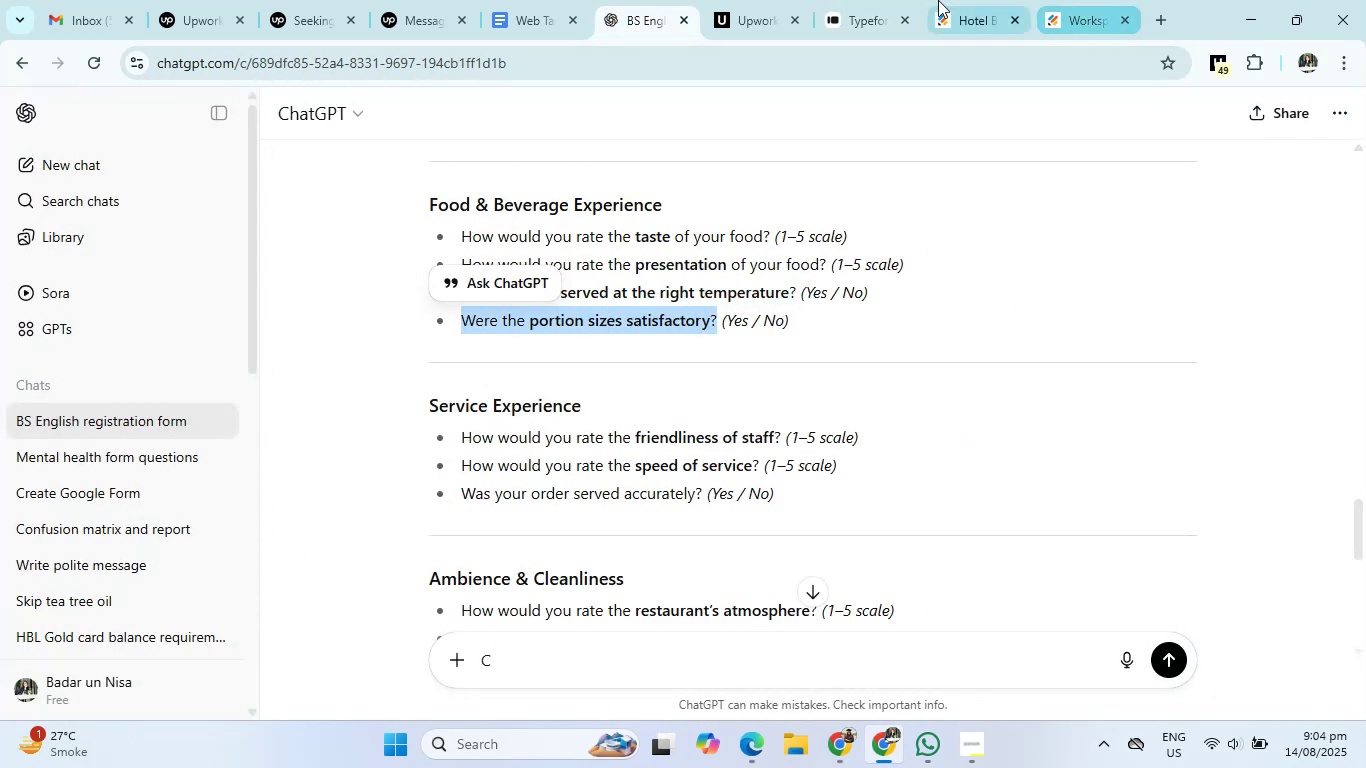 
left_click([875, 0])
 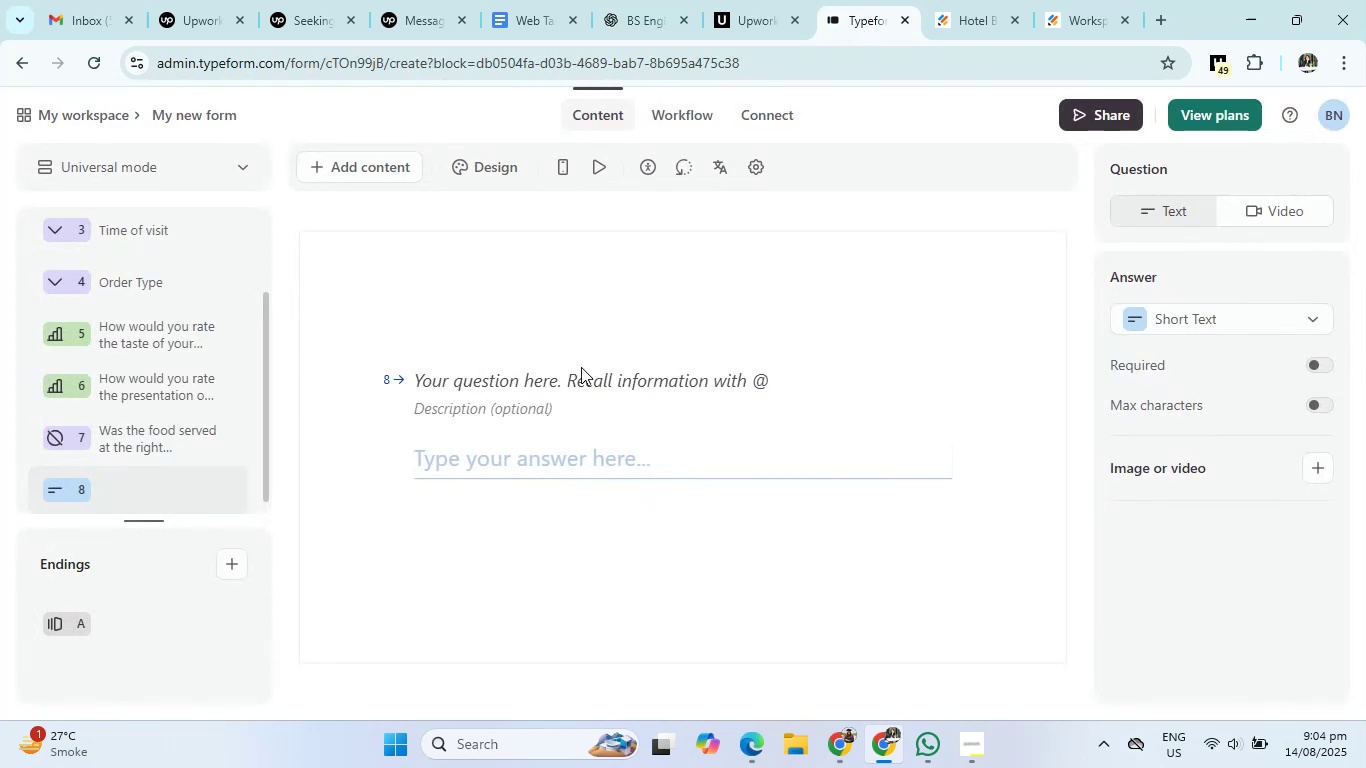 
left_click([572, 374])
 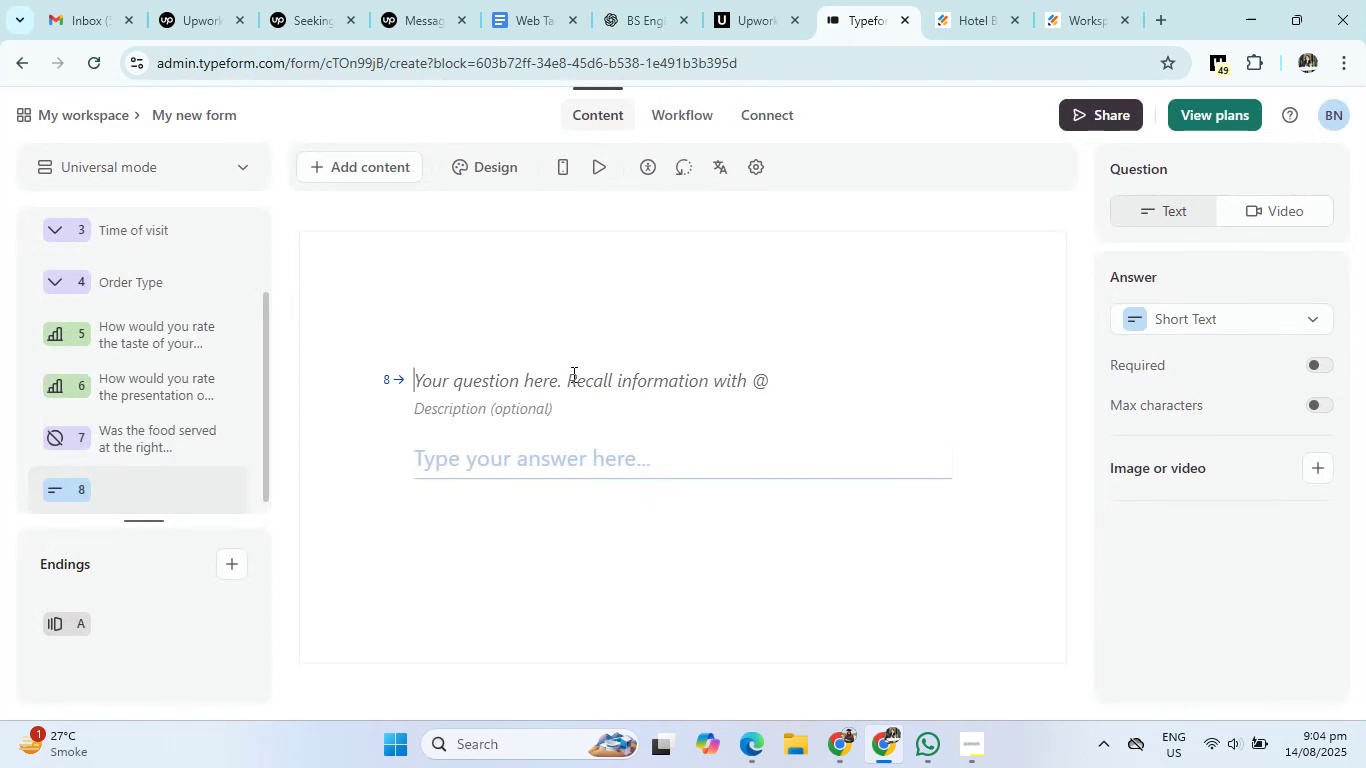 
key(Control+V)
 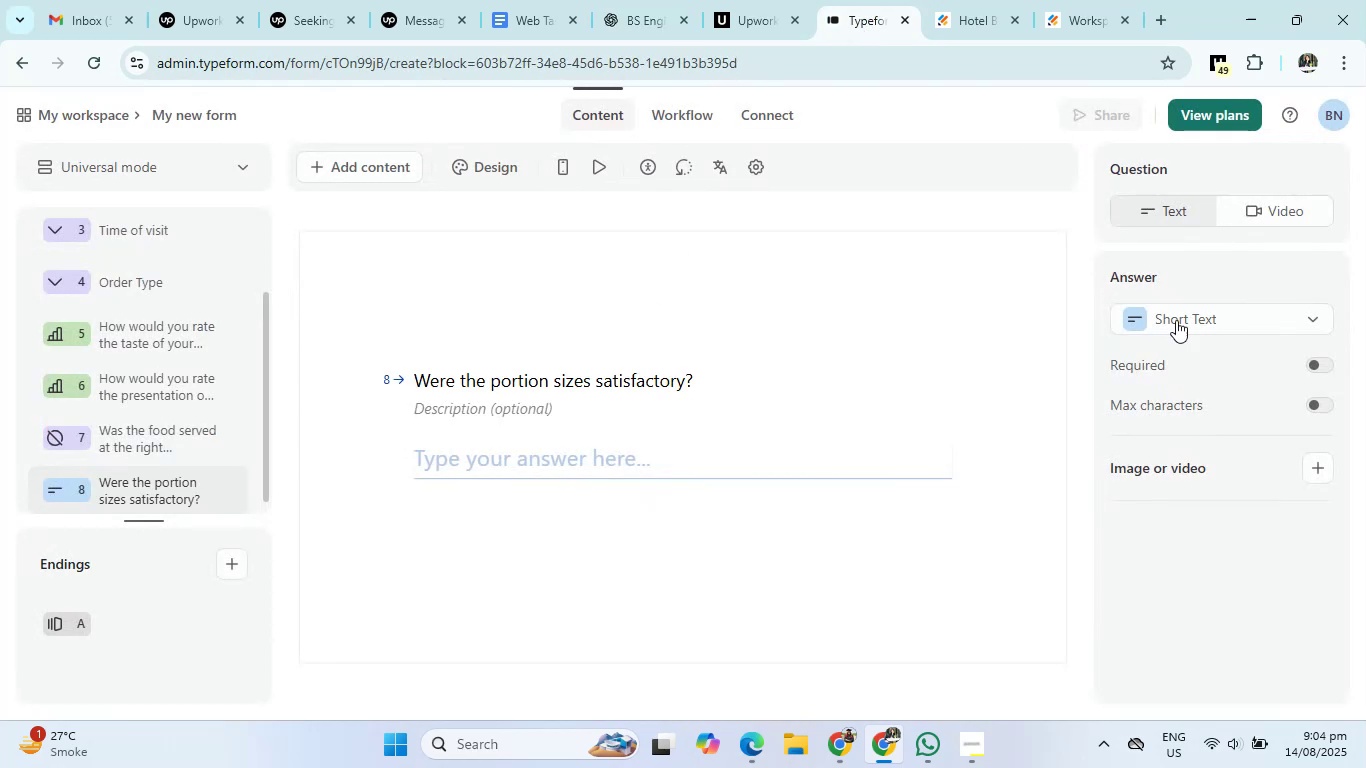 
left_click([1182, 314])
 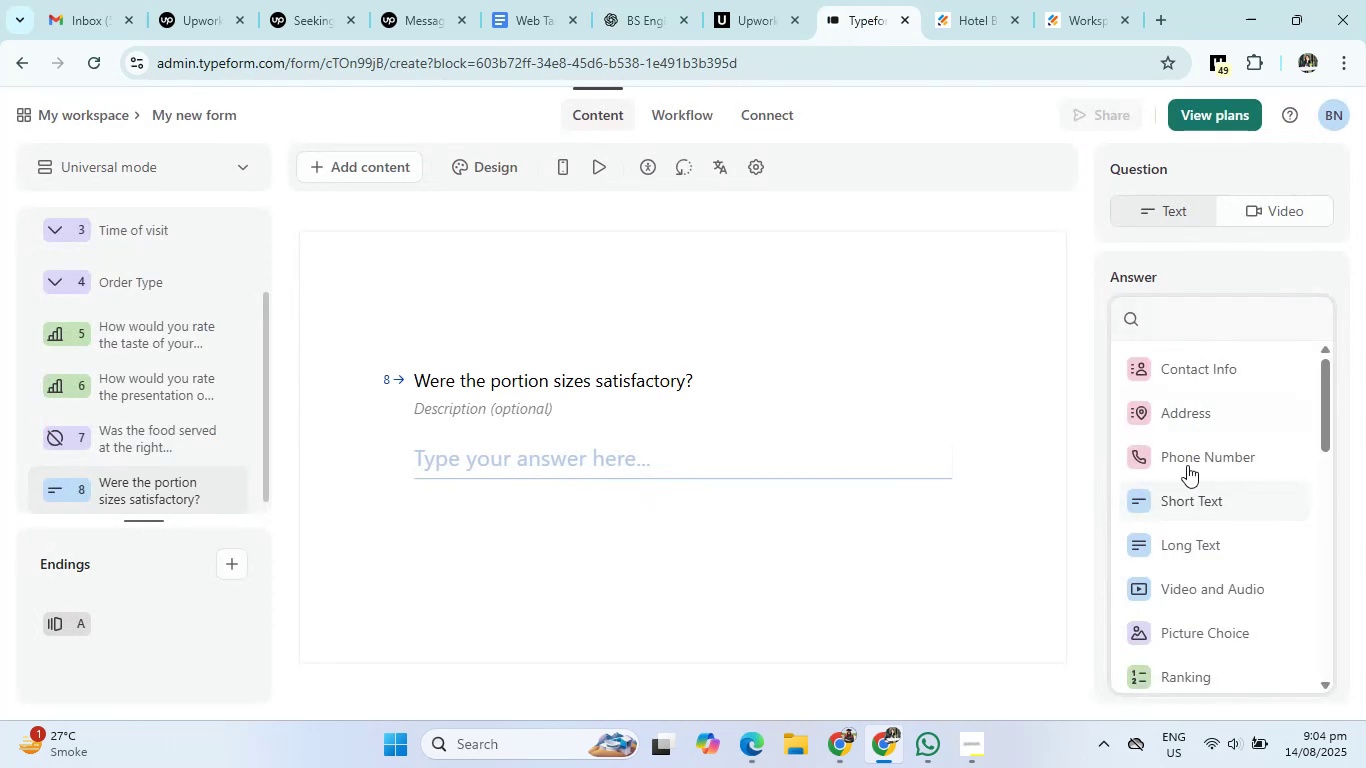 
scroll: coordinate [1194, 573], scroll_direction: down, amount: 6.0
 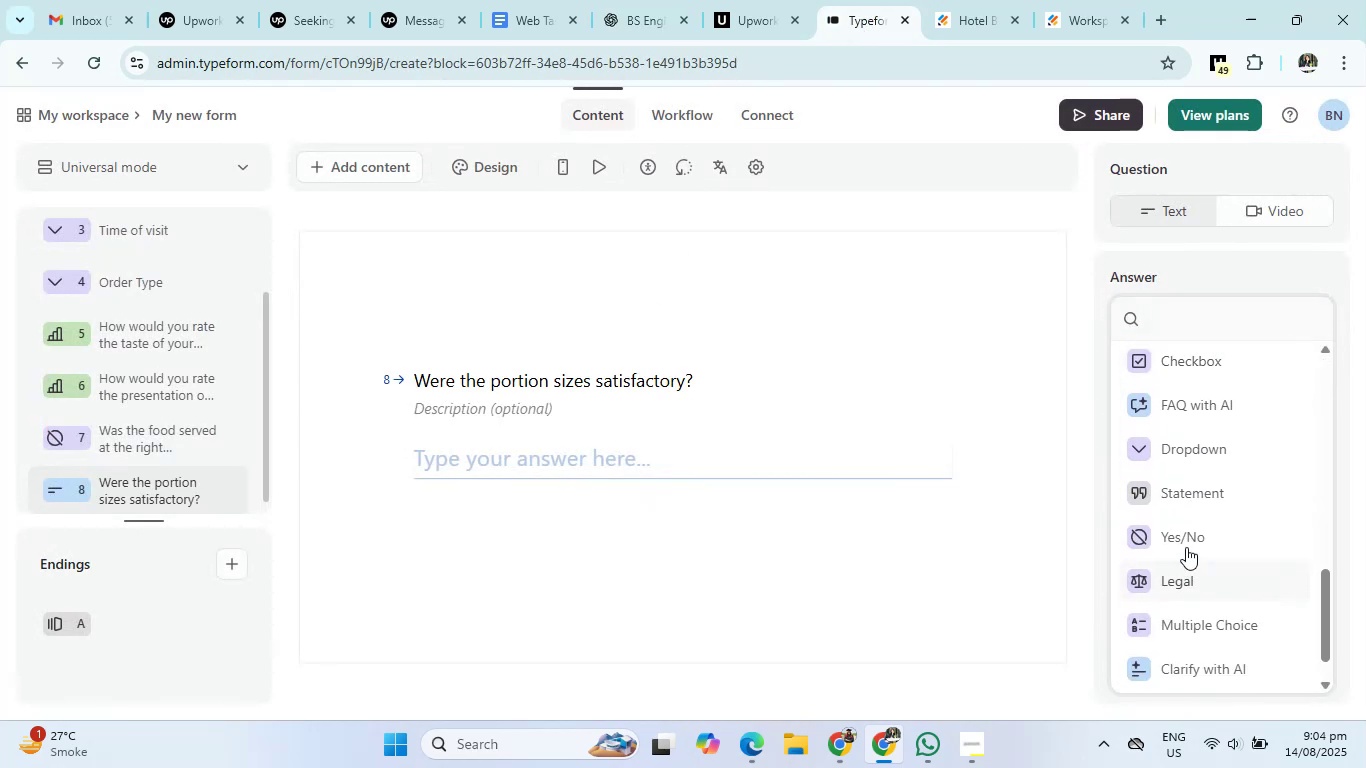 
left_click([1185, 541])
 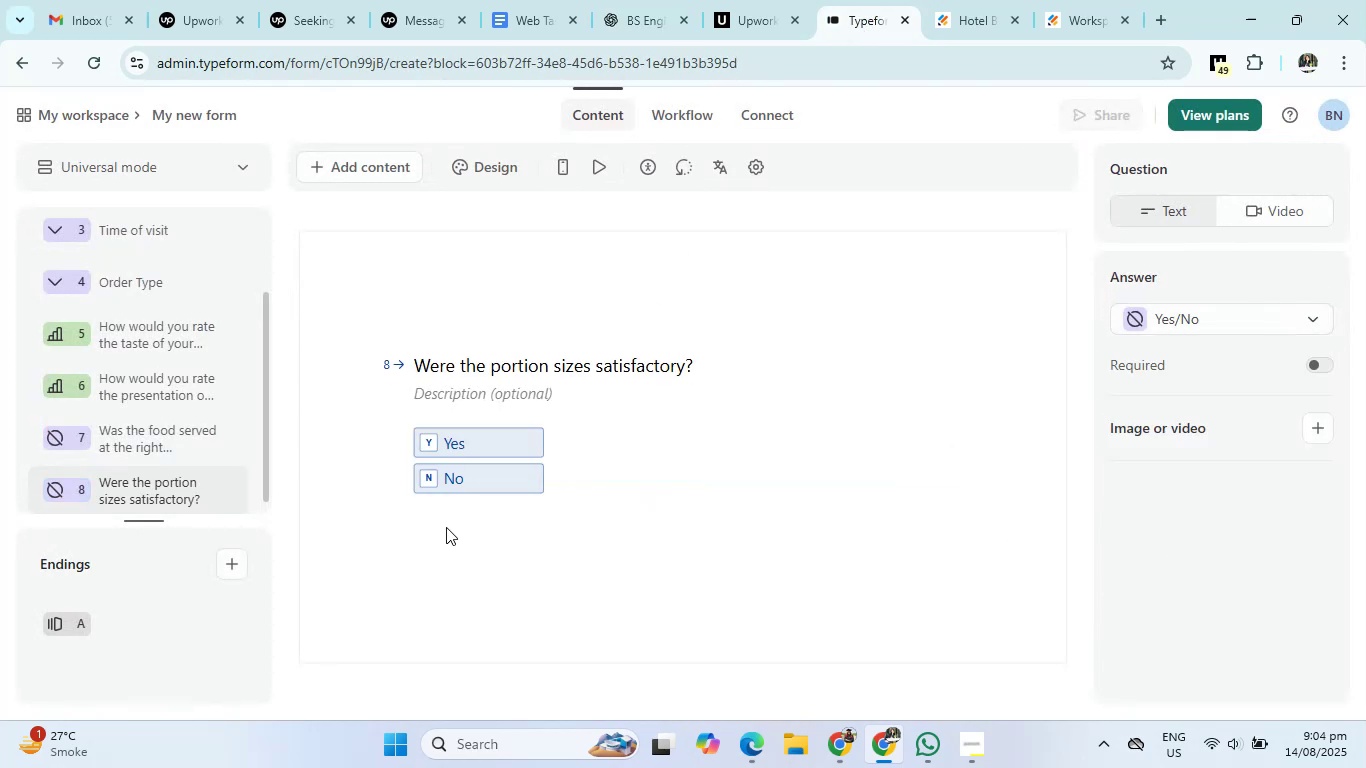 
left_click([314, 154])
 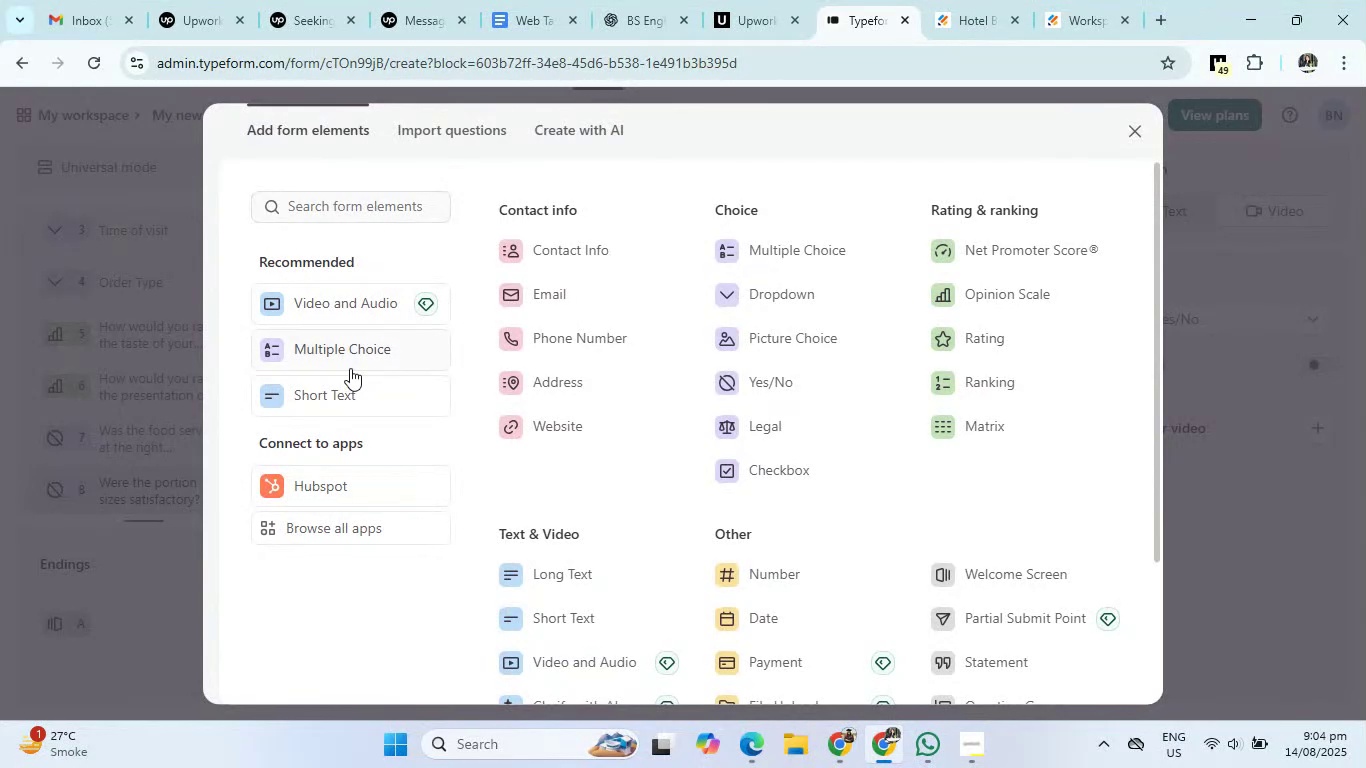 
left_click([342, 382])
 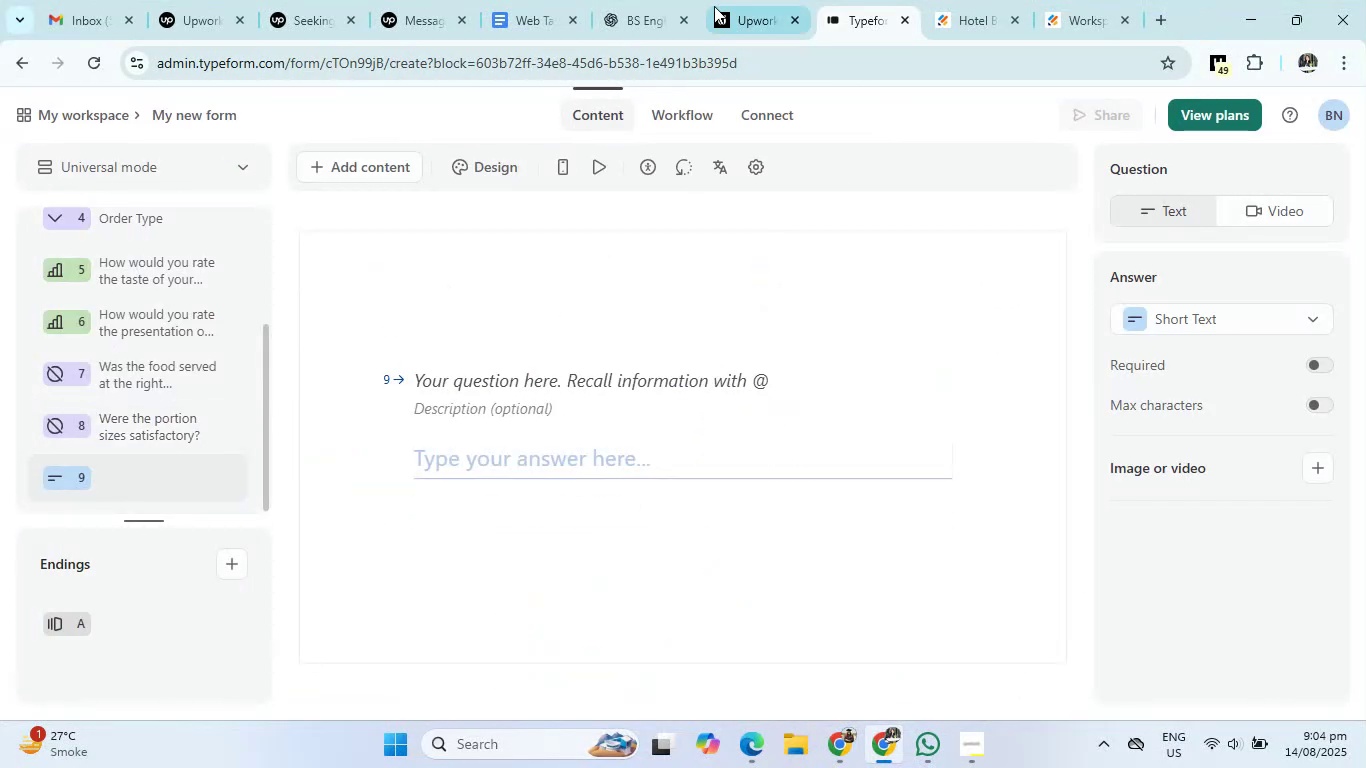 
left_click([670, 0])
 